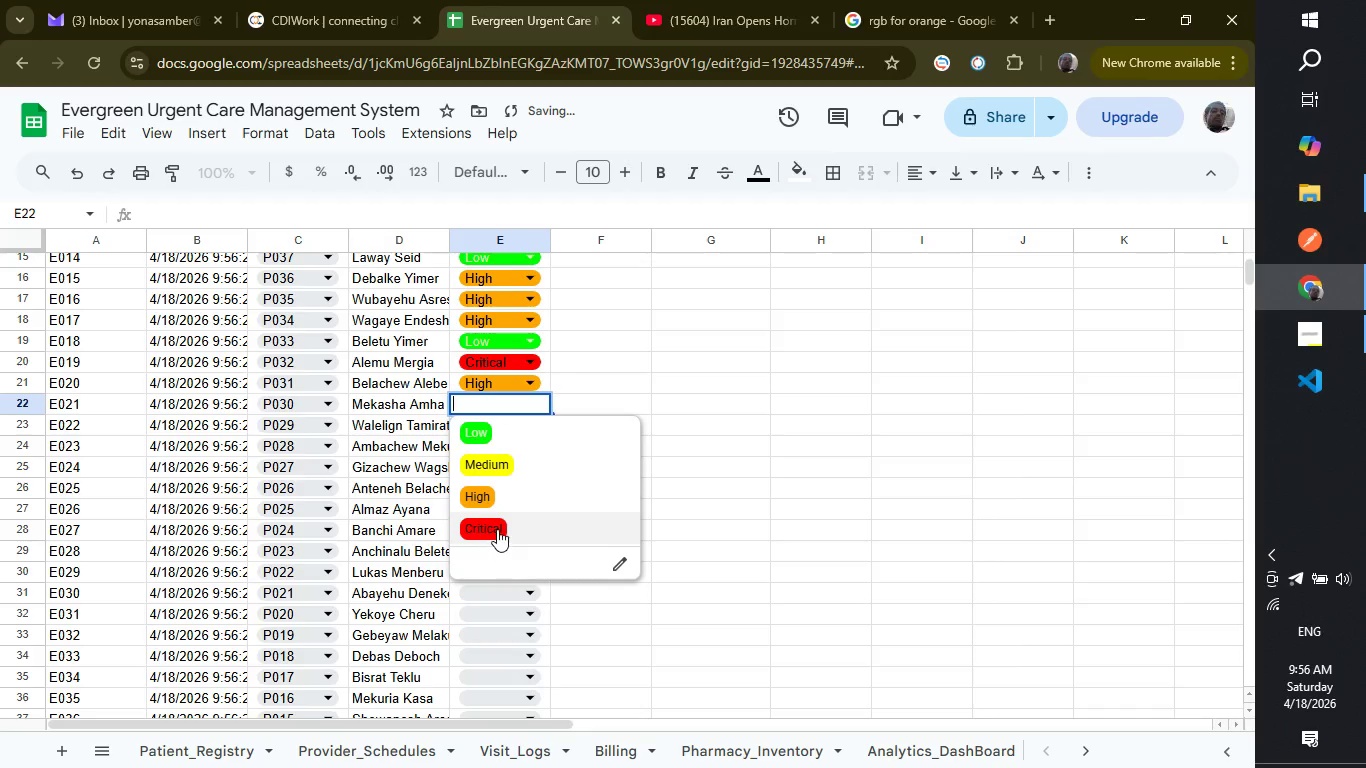 
left_click([497, 529])
 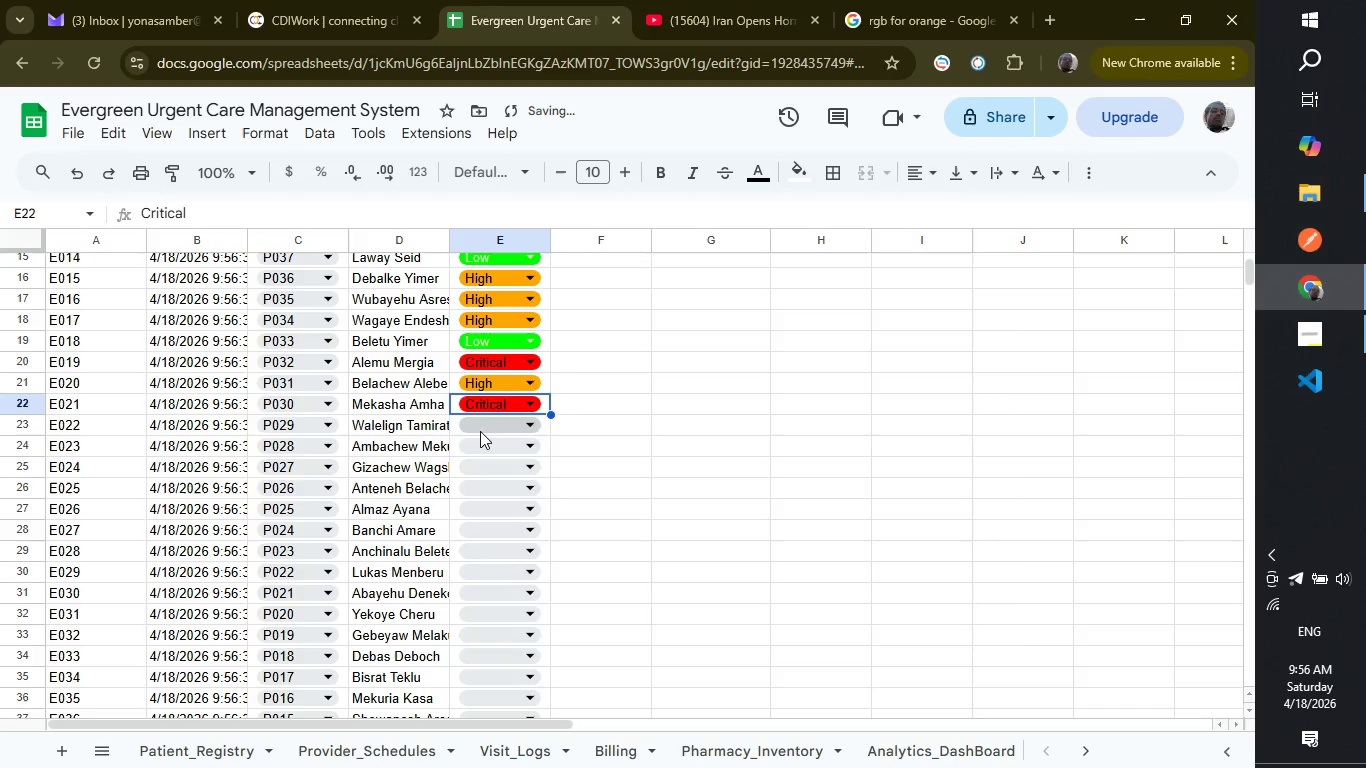 
left_click([480, 431])
 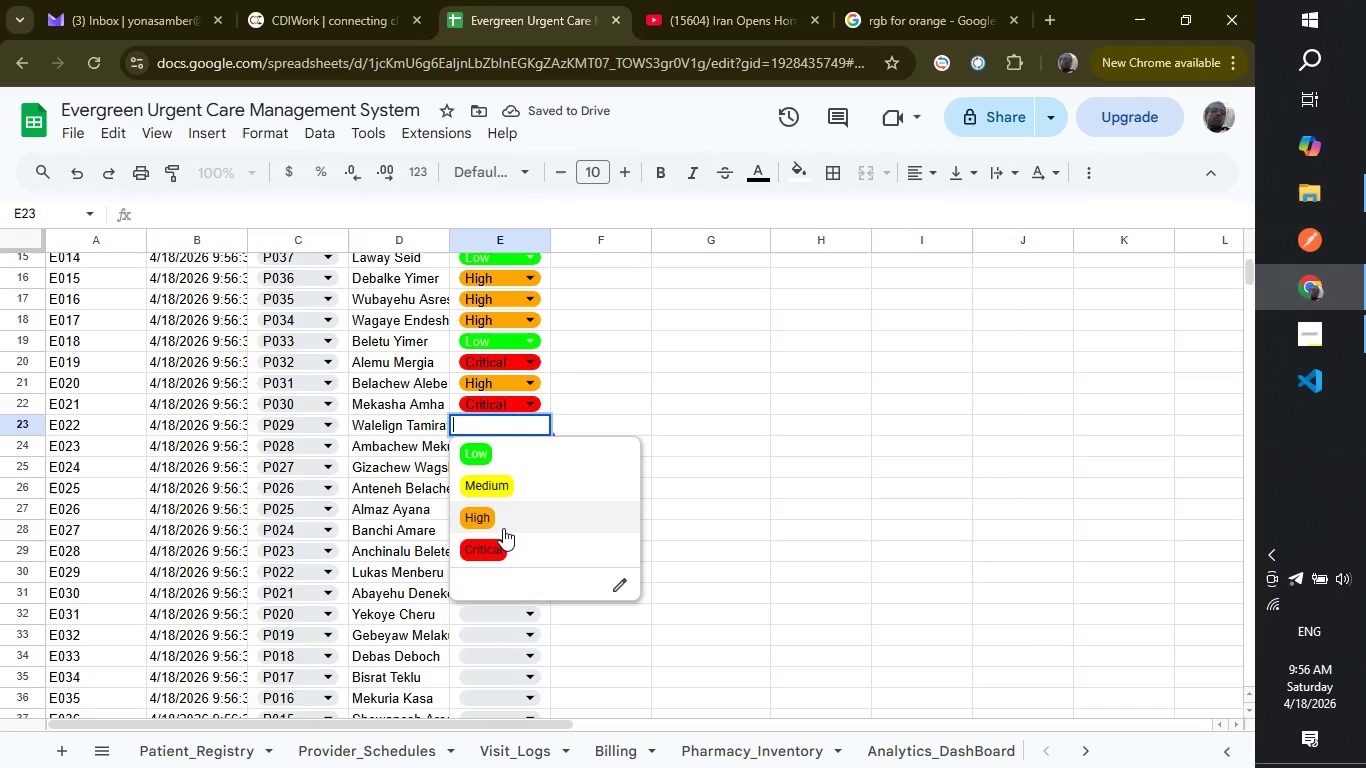 
left_click([503, 528])
 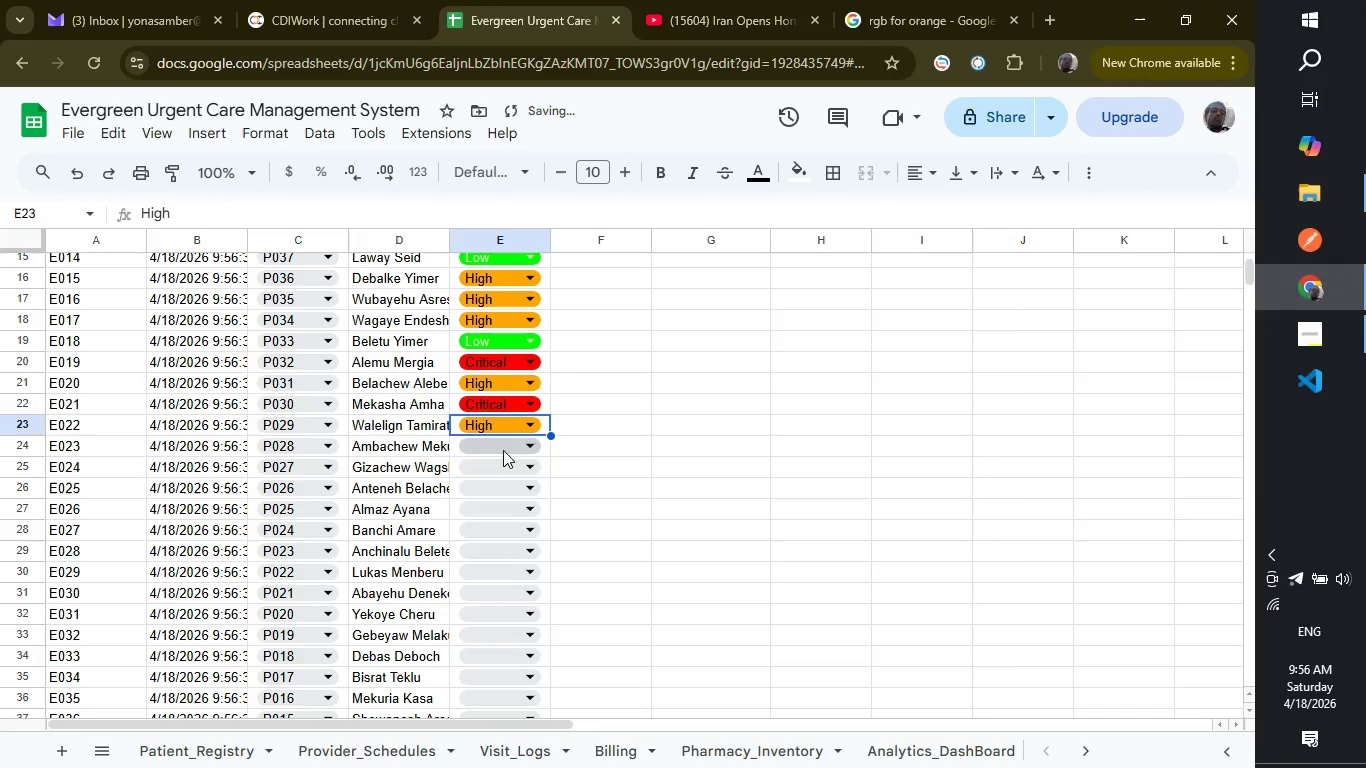 
left_click([503, 450])
 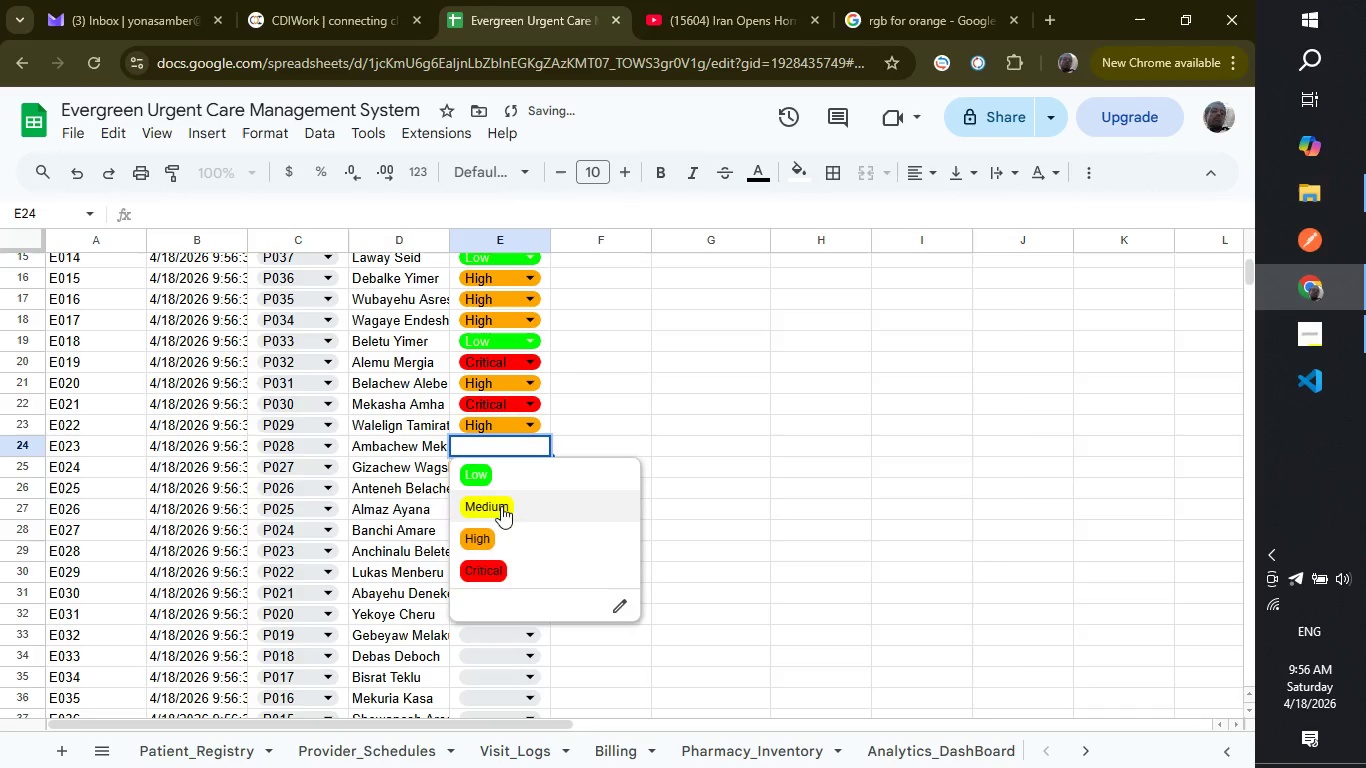 
left_click([501, 506])
 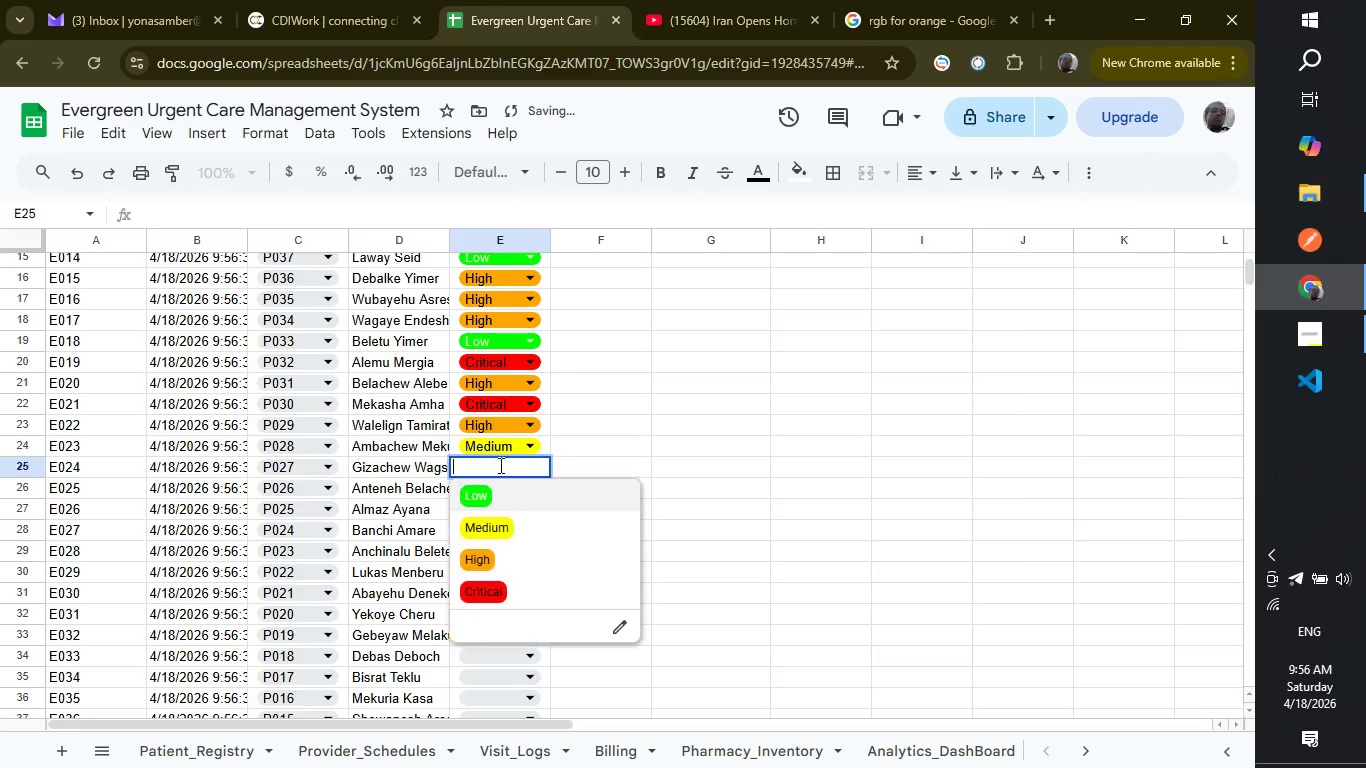 
left_click([499, 465])
 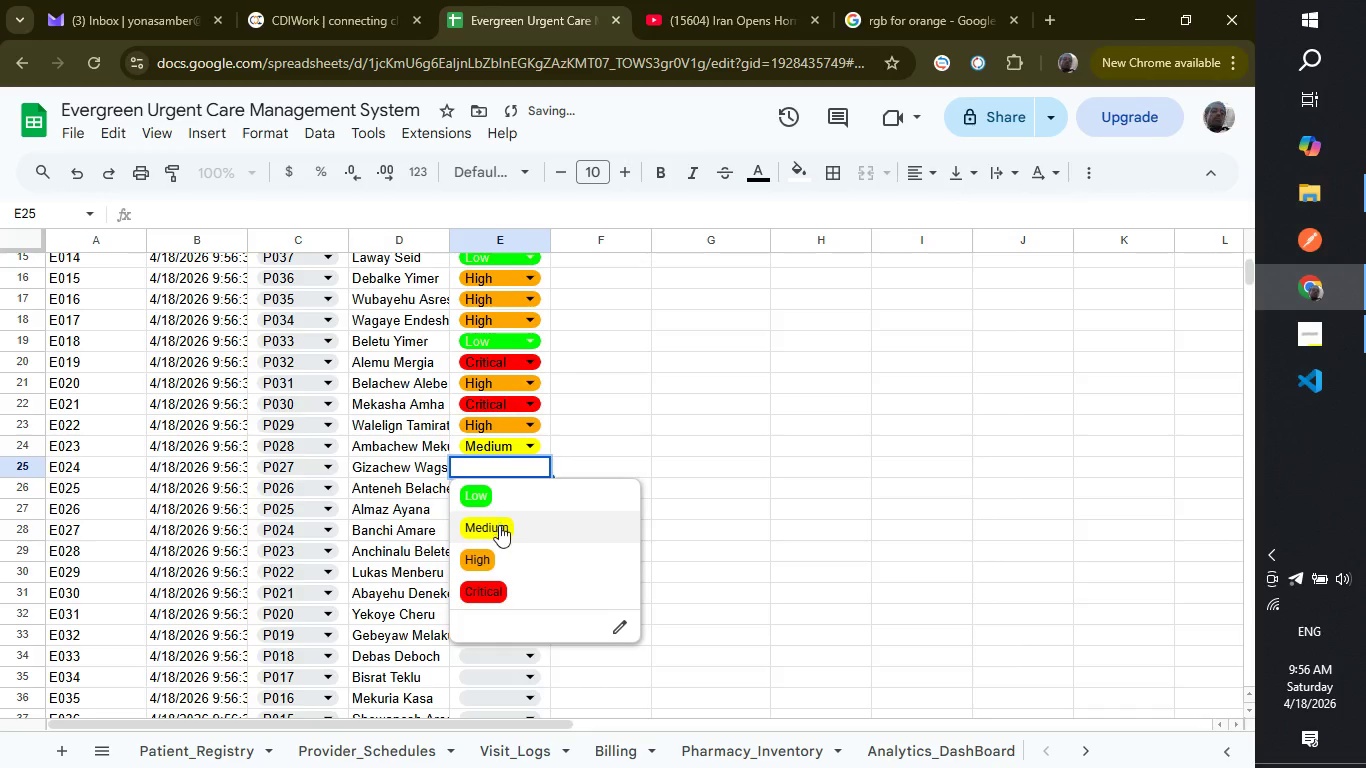 
left_click([499, 525])
 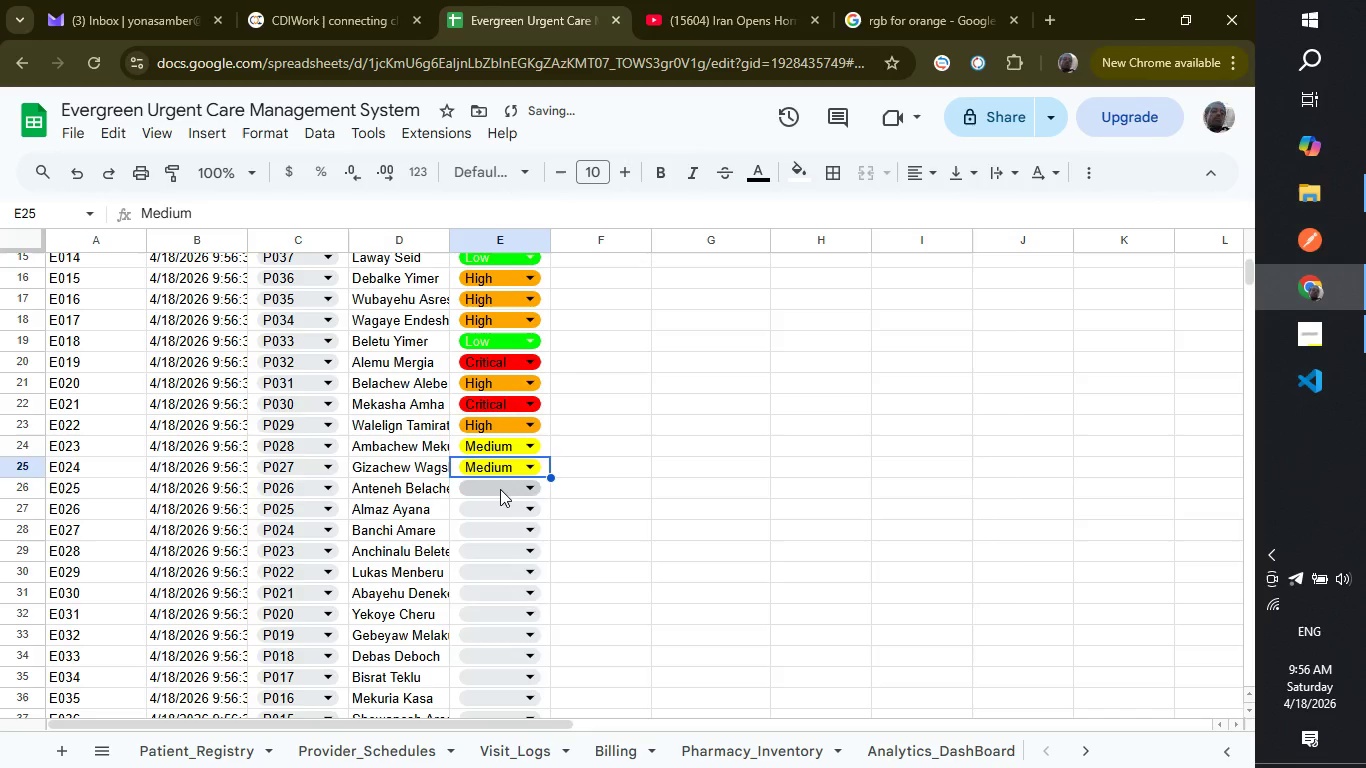 
left_click([500, 489])
 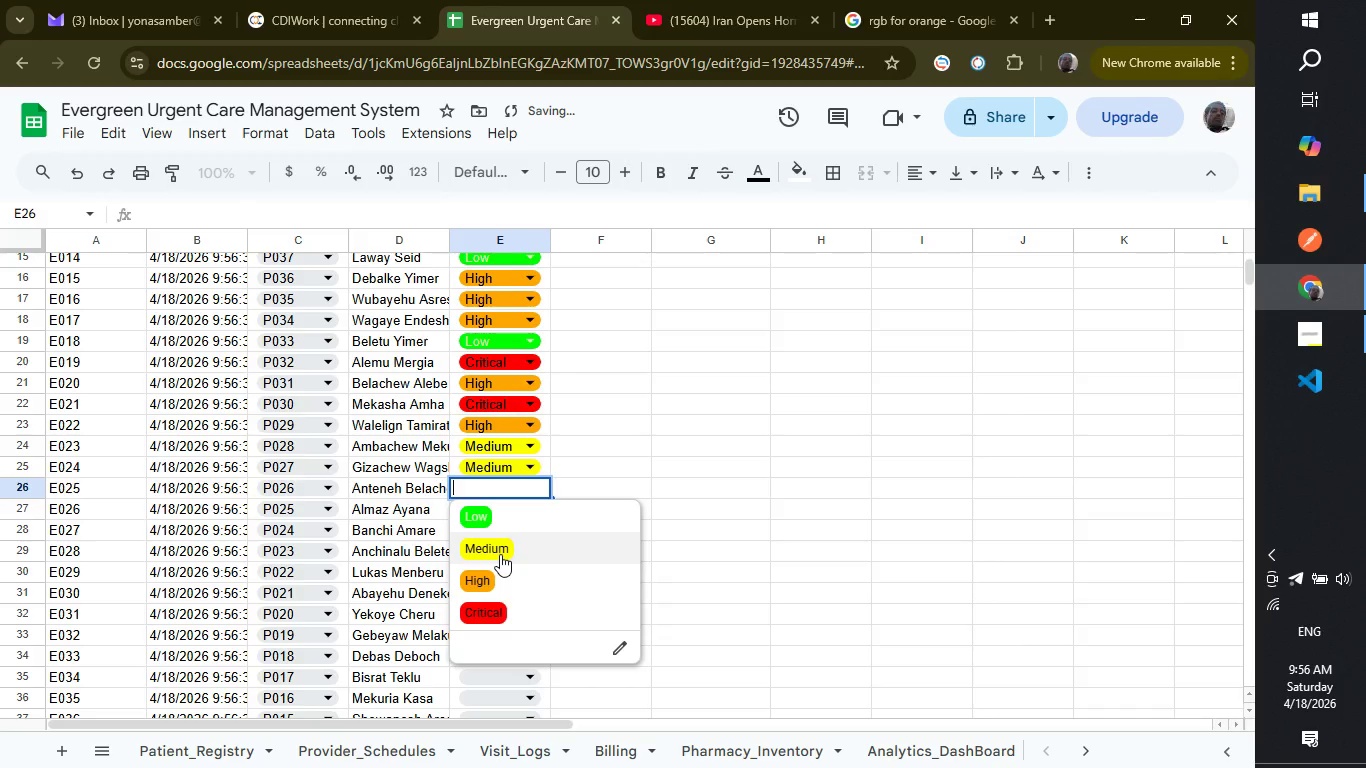 
left_click([500, 554])
 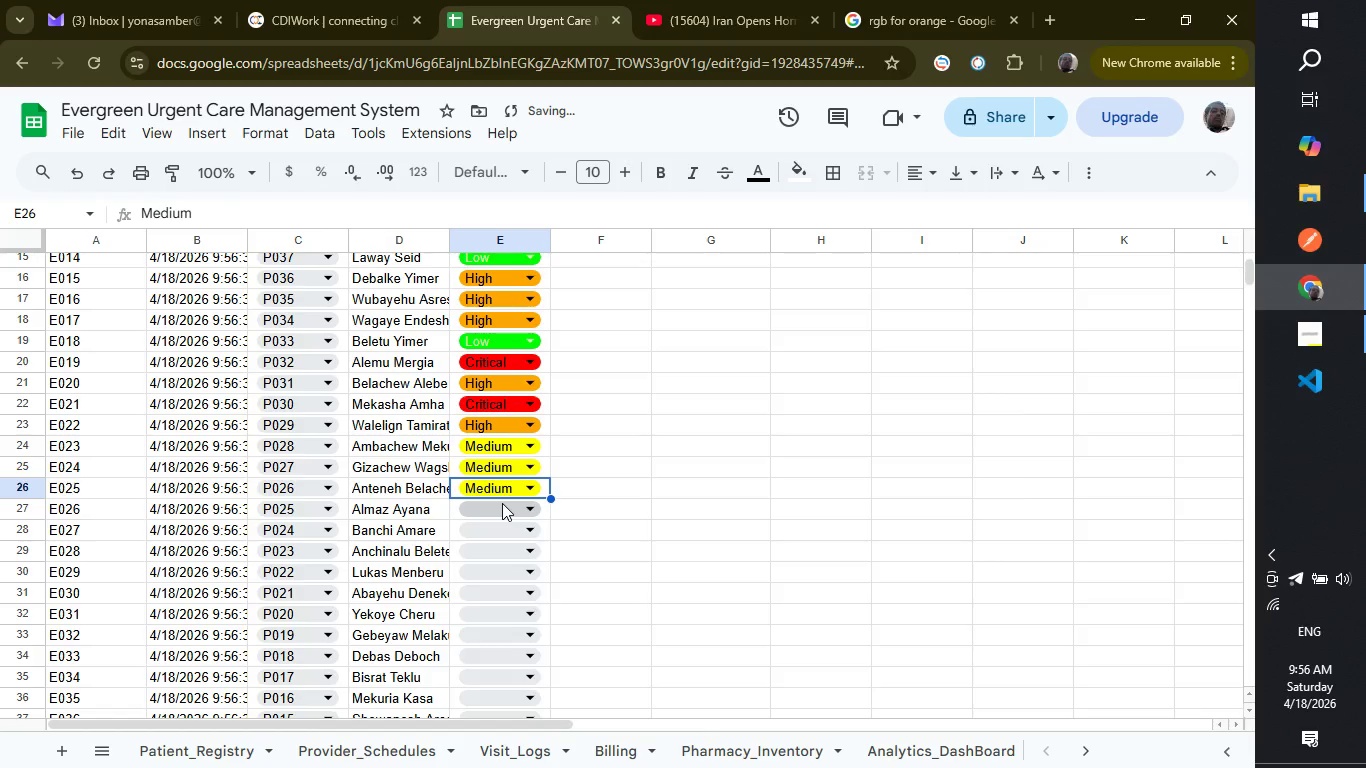 
left_click([502, 503])
 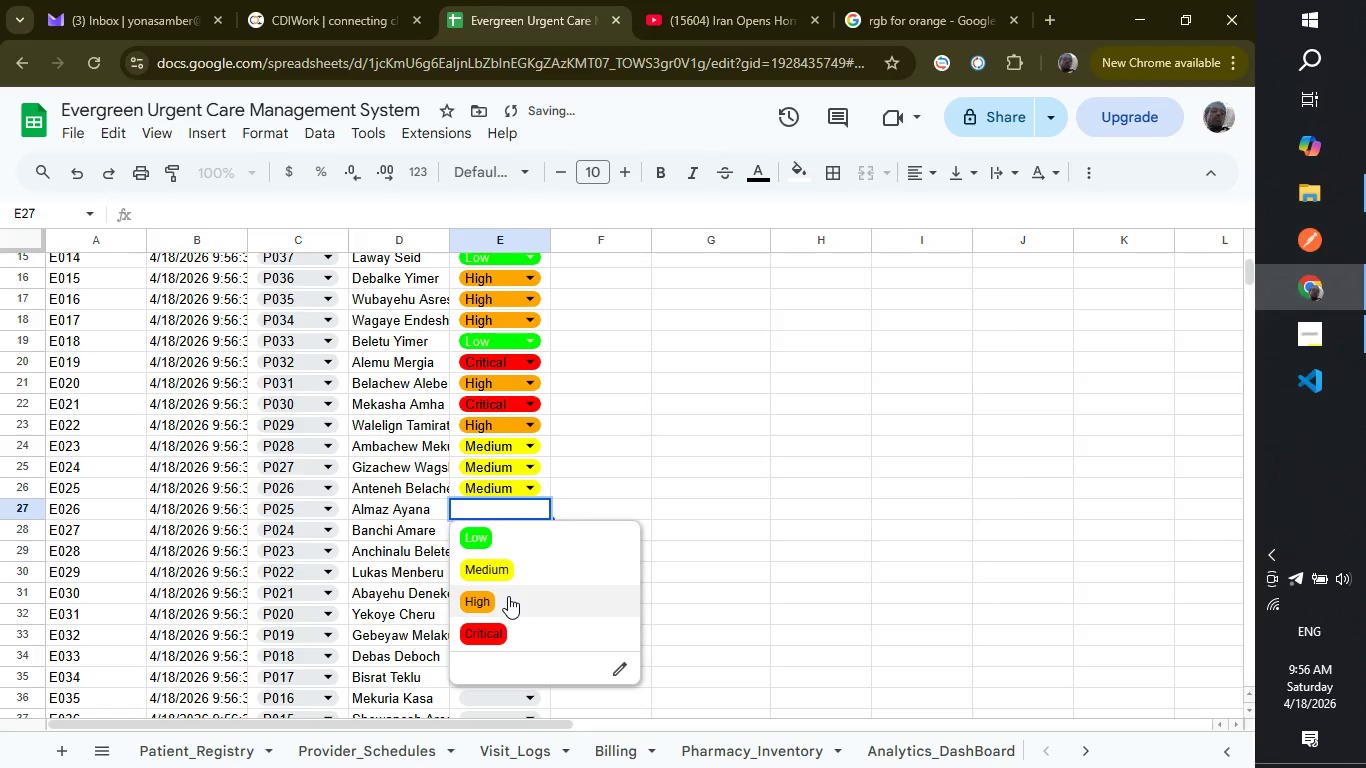 
left_click([508, 596])
 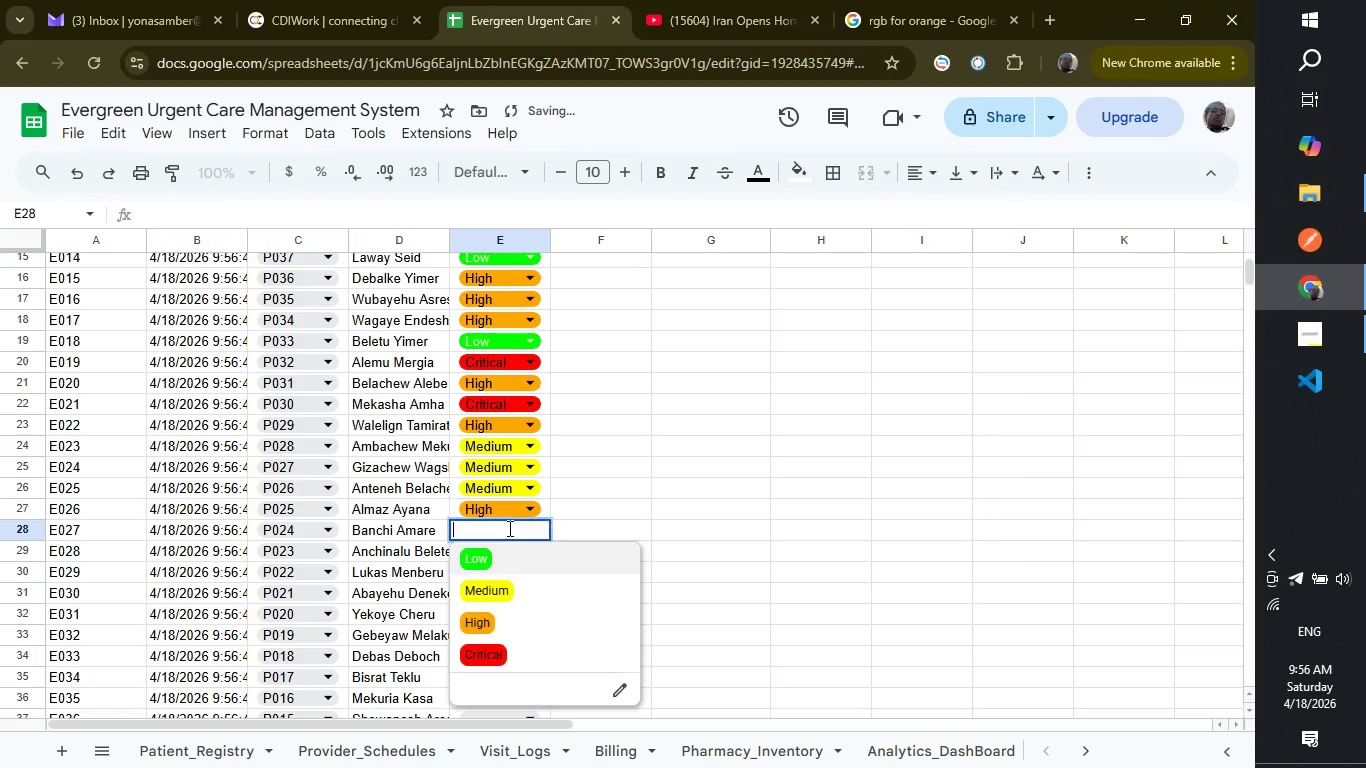 
left_click([508, 528])
 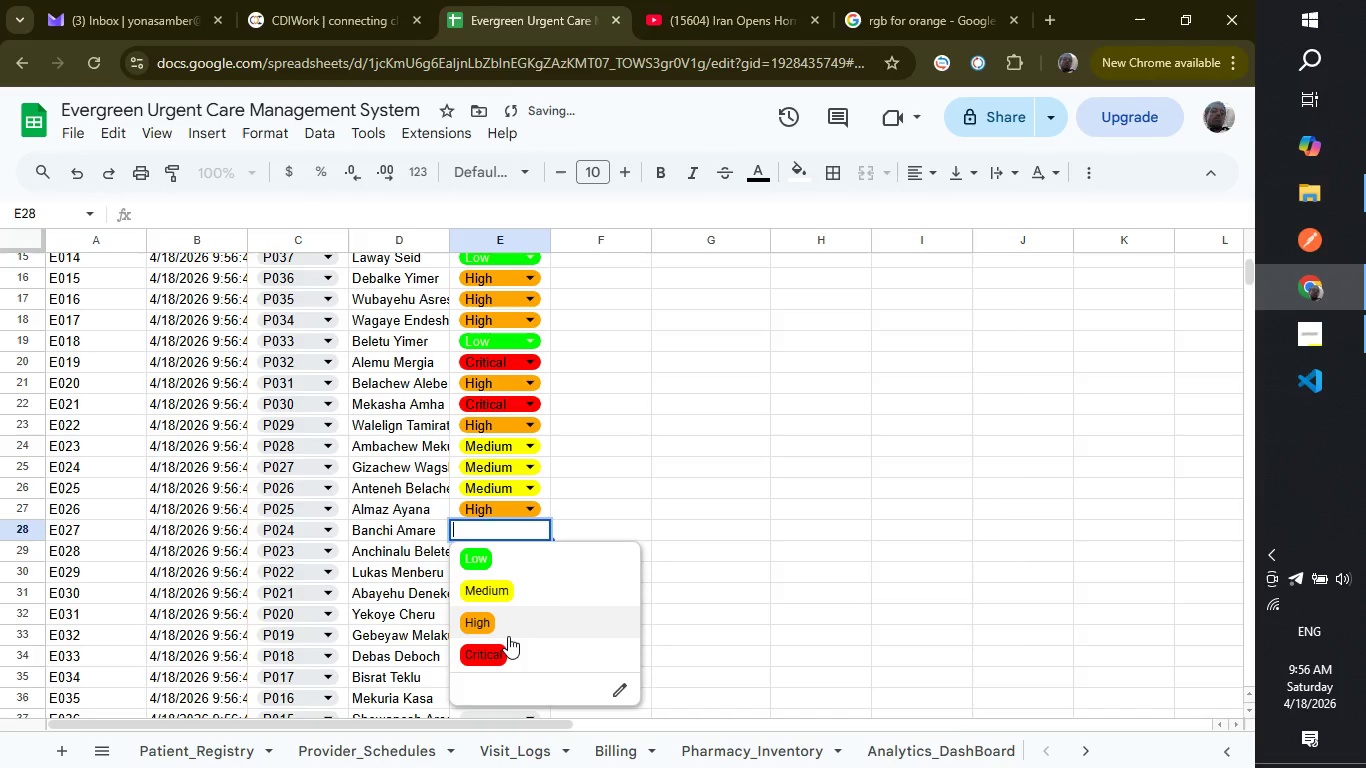 
left_click_drag(start_coordinate=[508, 636], to_coordinate=[508, 656])
 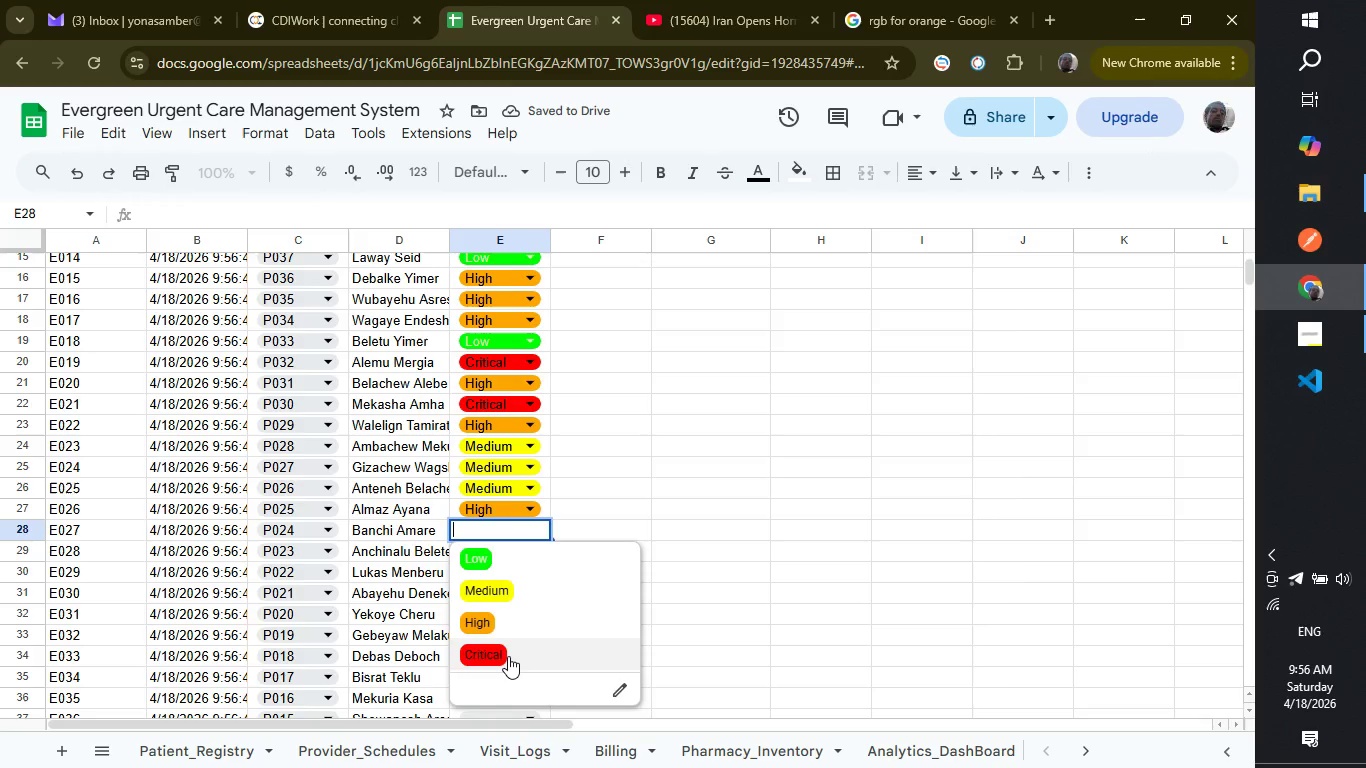 
left_click([508, 656])
 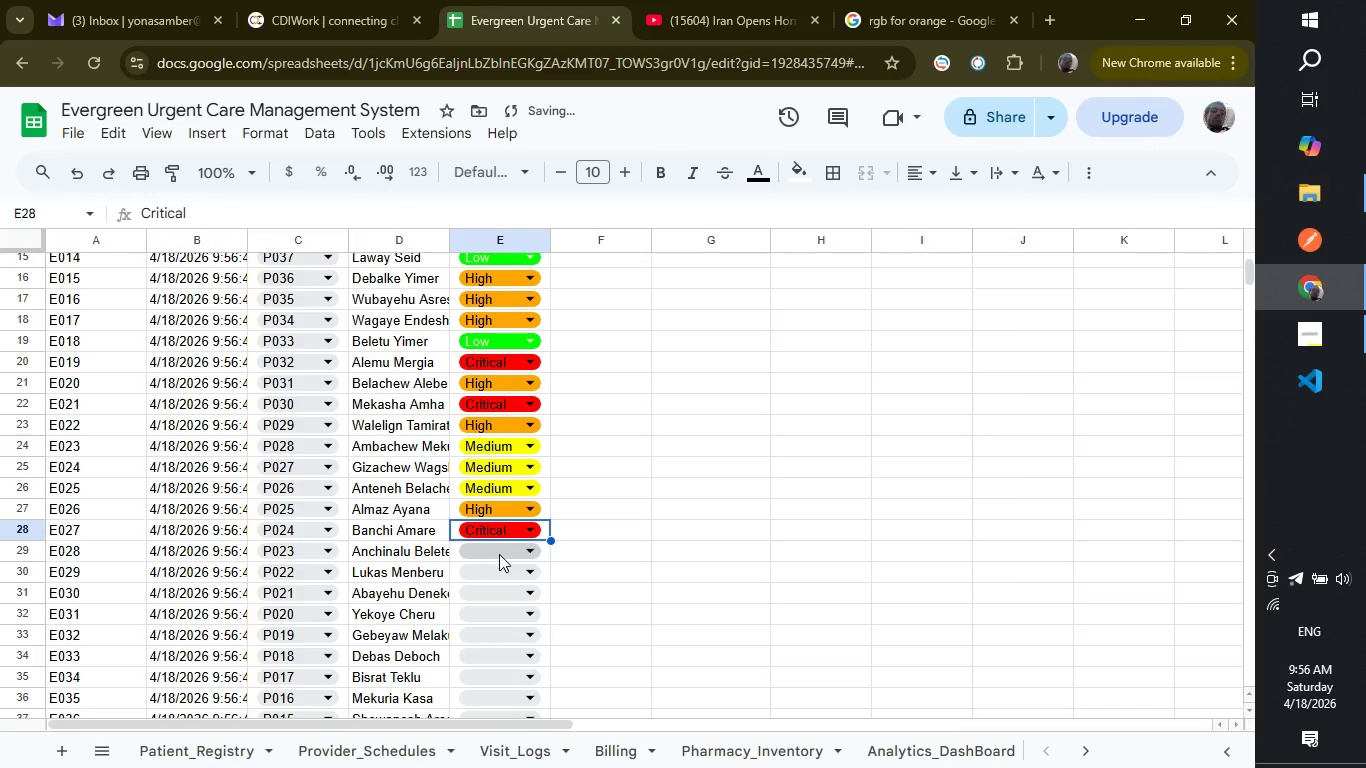 
left_click([499, 554])
 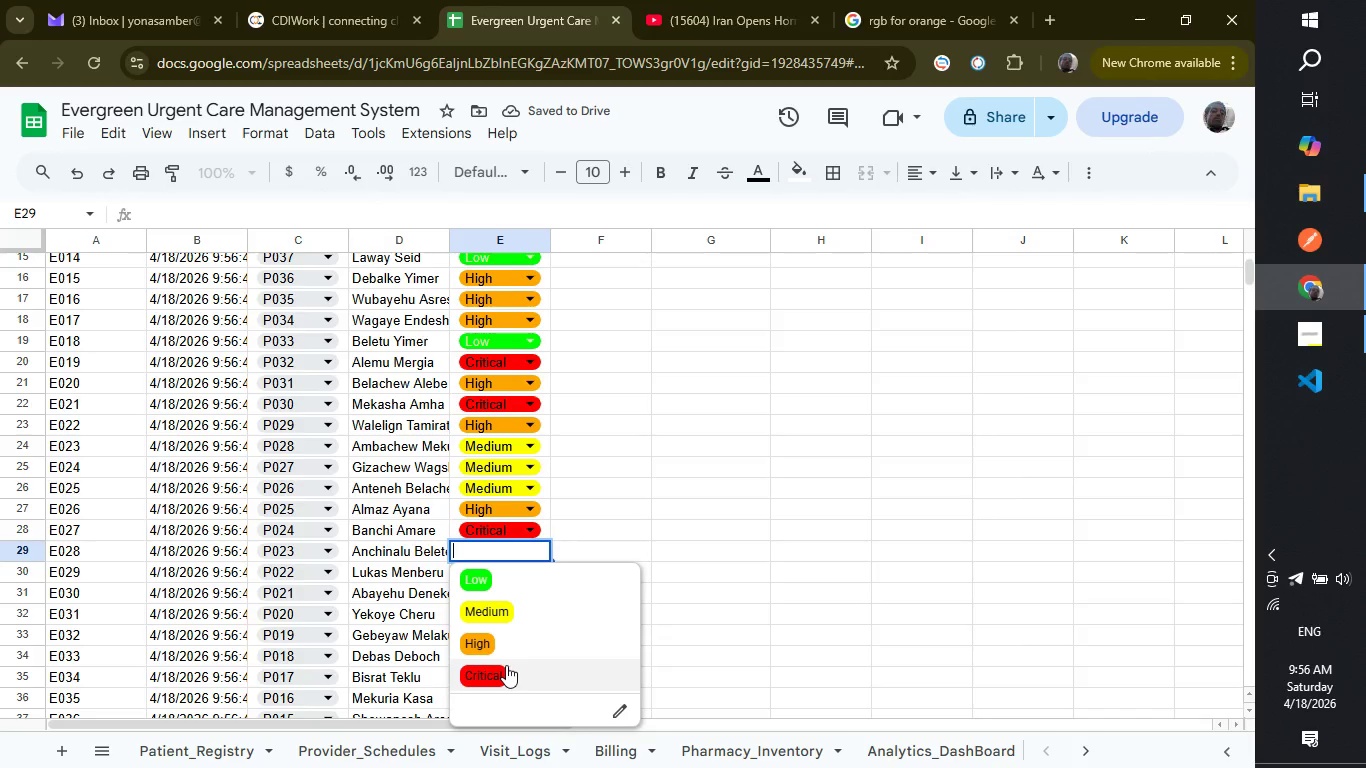 
left_click([506, 665])
 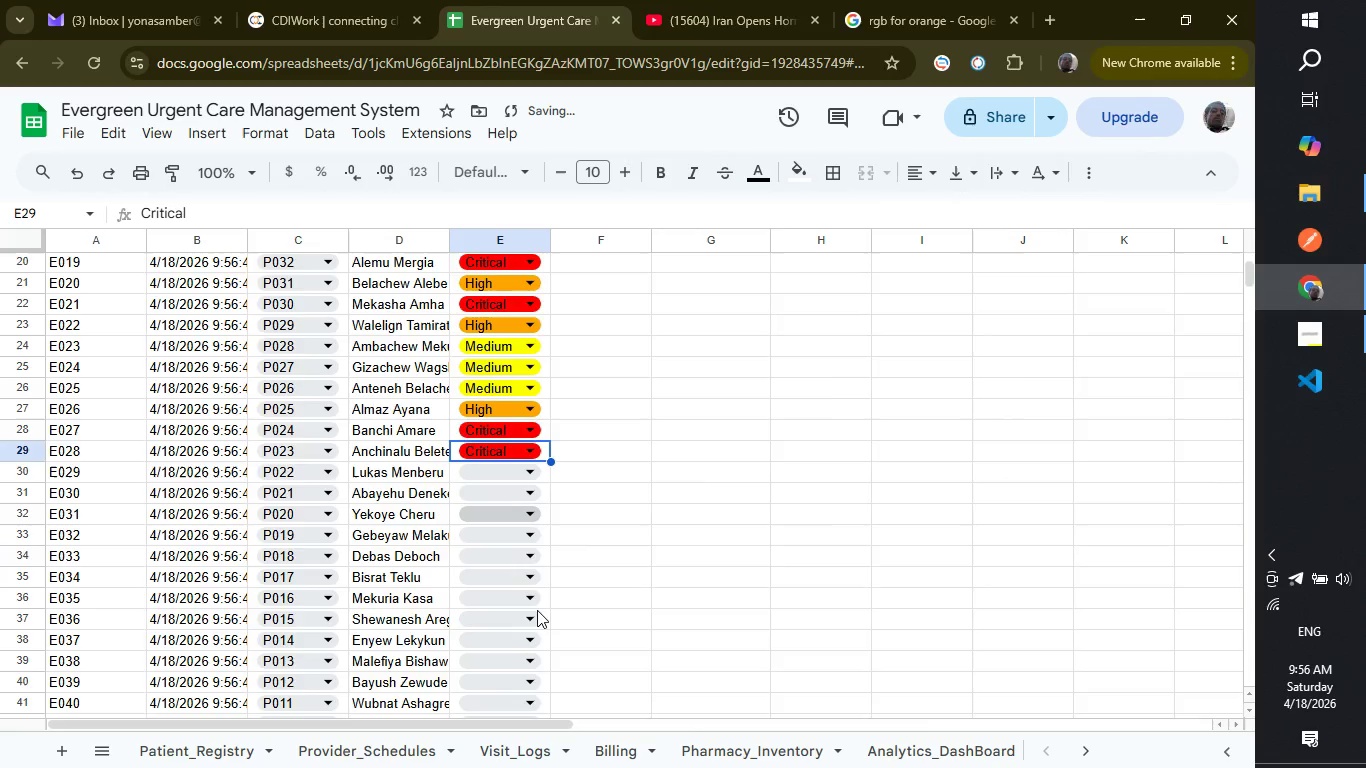 
scroll: coordinate [537, 610], scroll_direction: down, amount: 2.0
 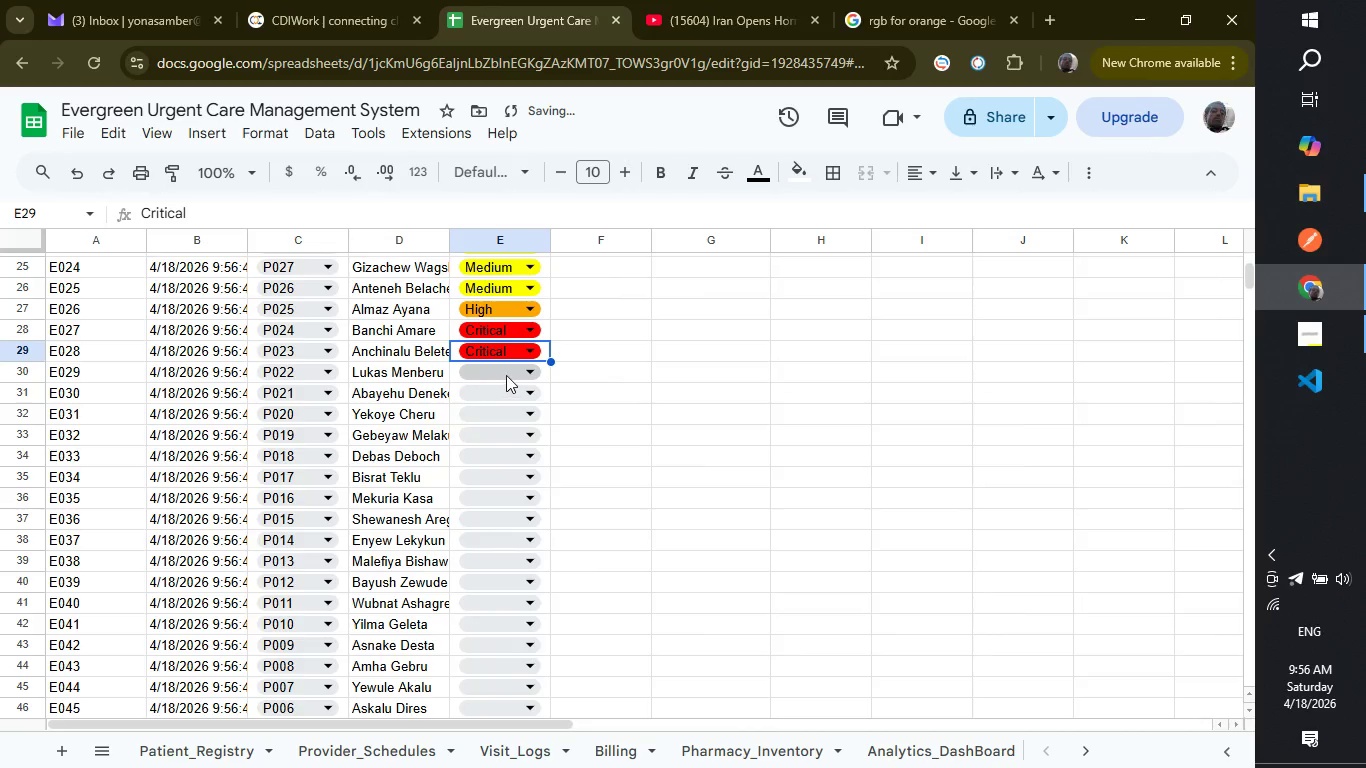 
left_click([506, 374])
 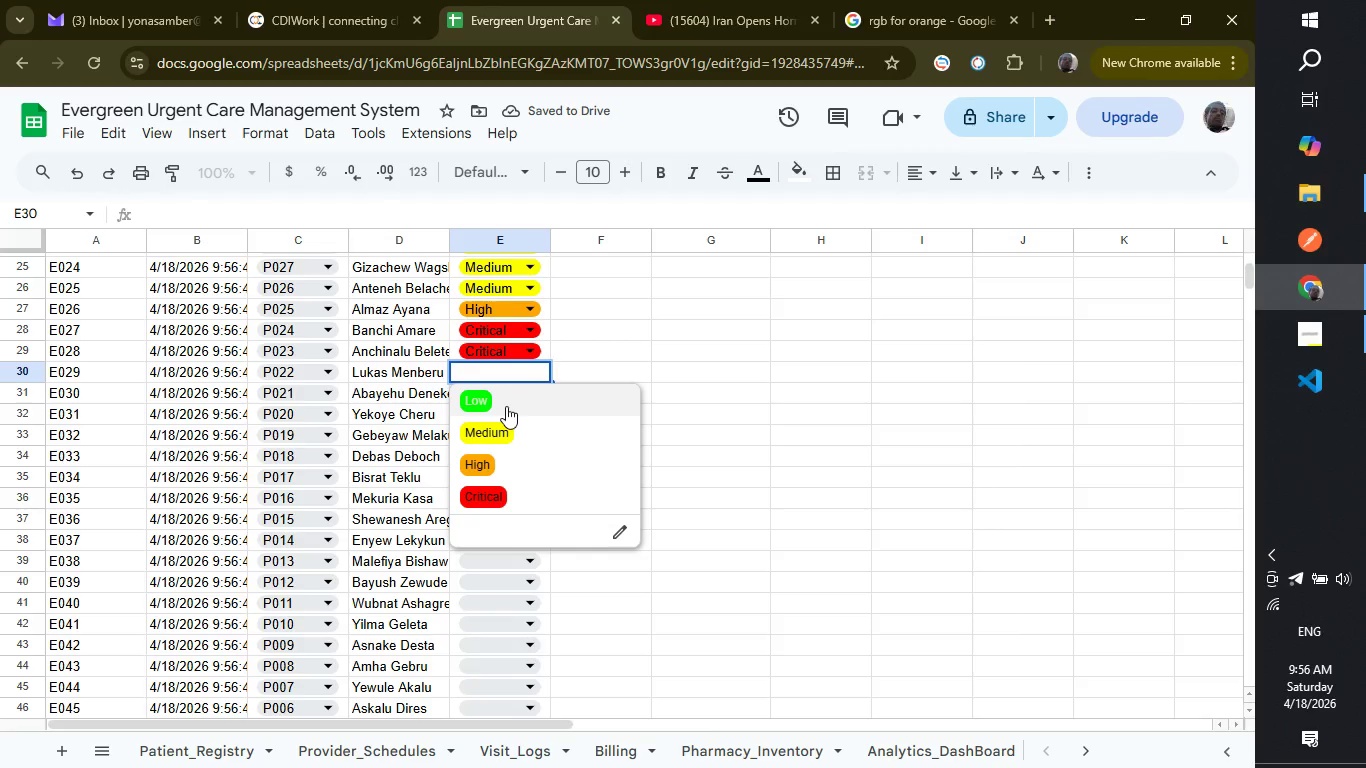 
left_click([506, 406])
 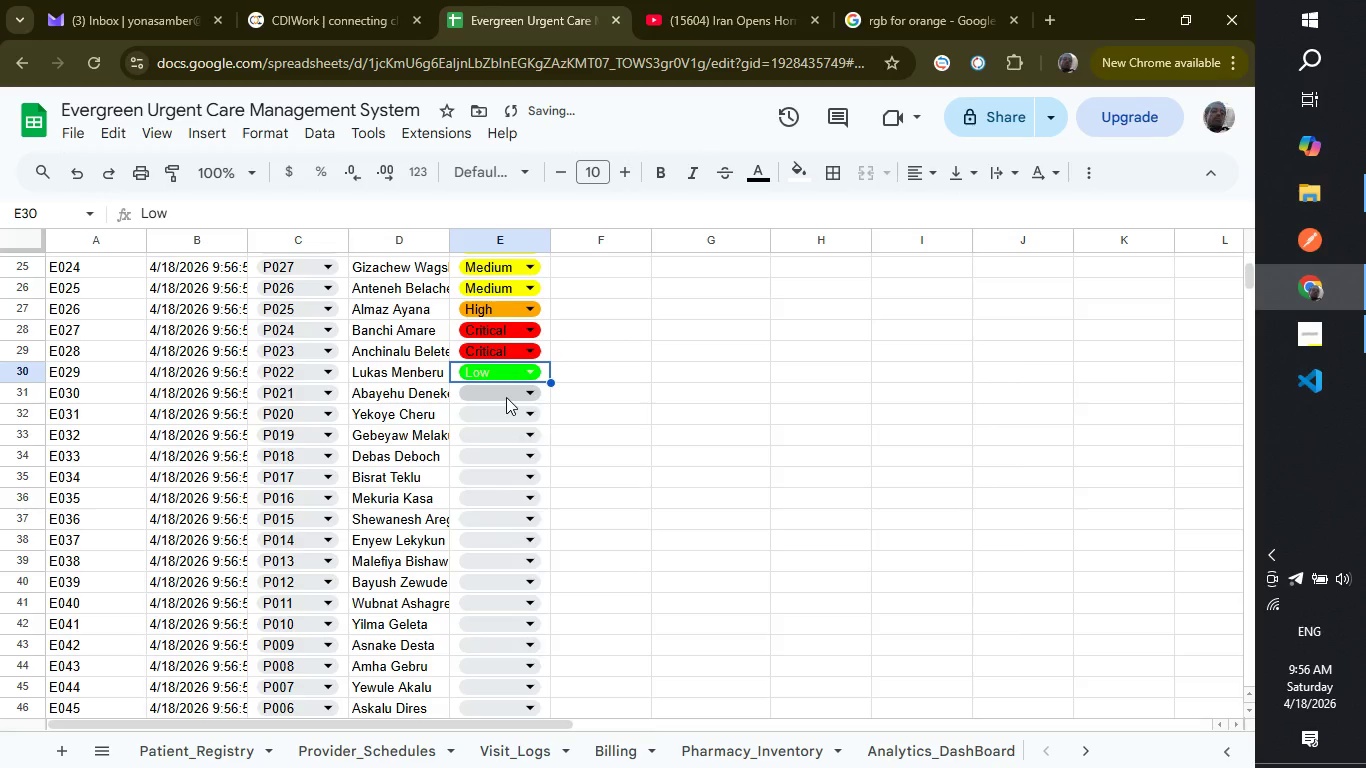 
left_click([506, 397])
 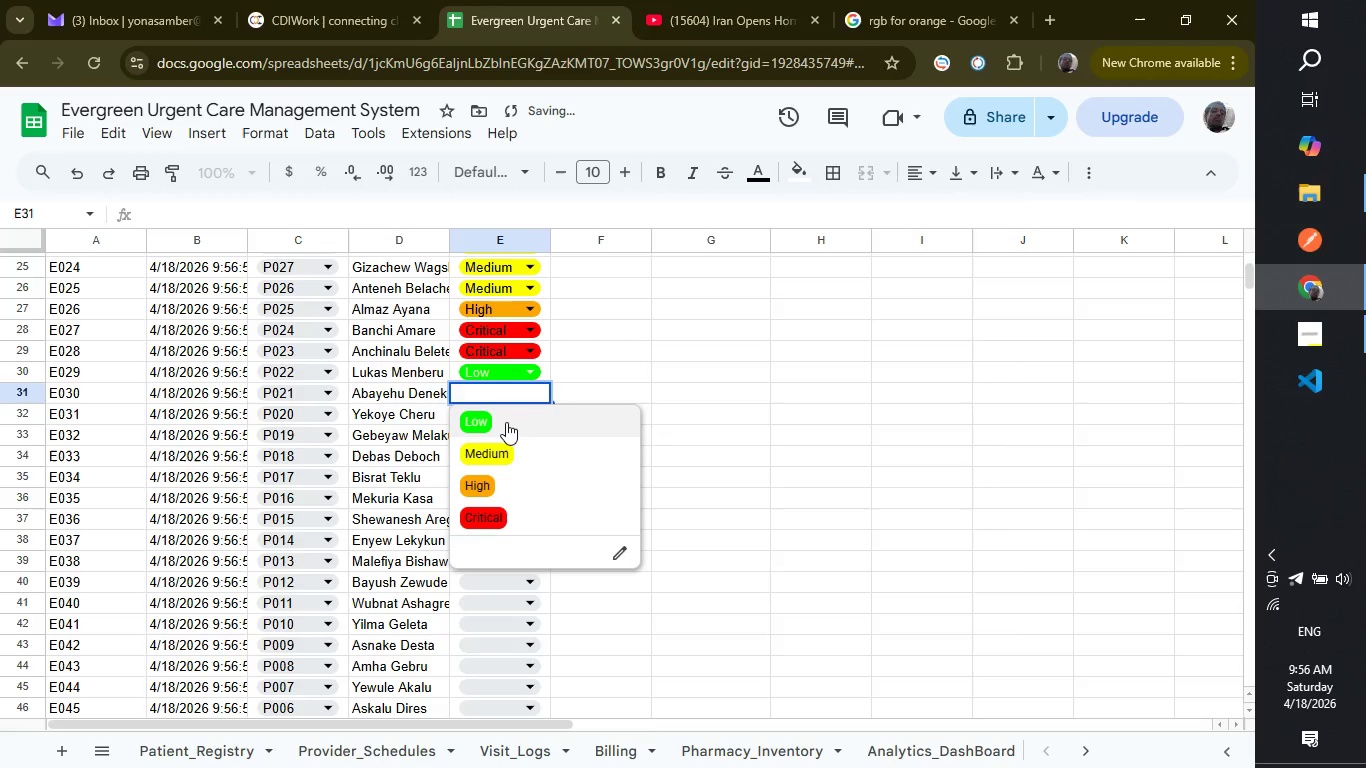 
left_click([506, 422])
 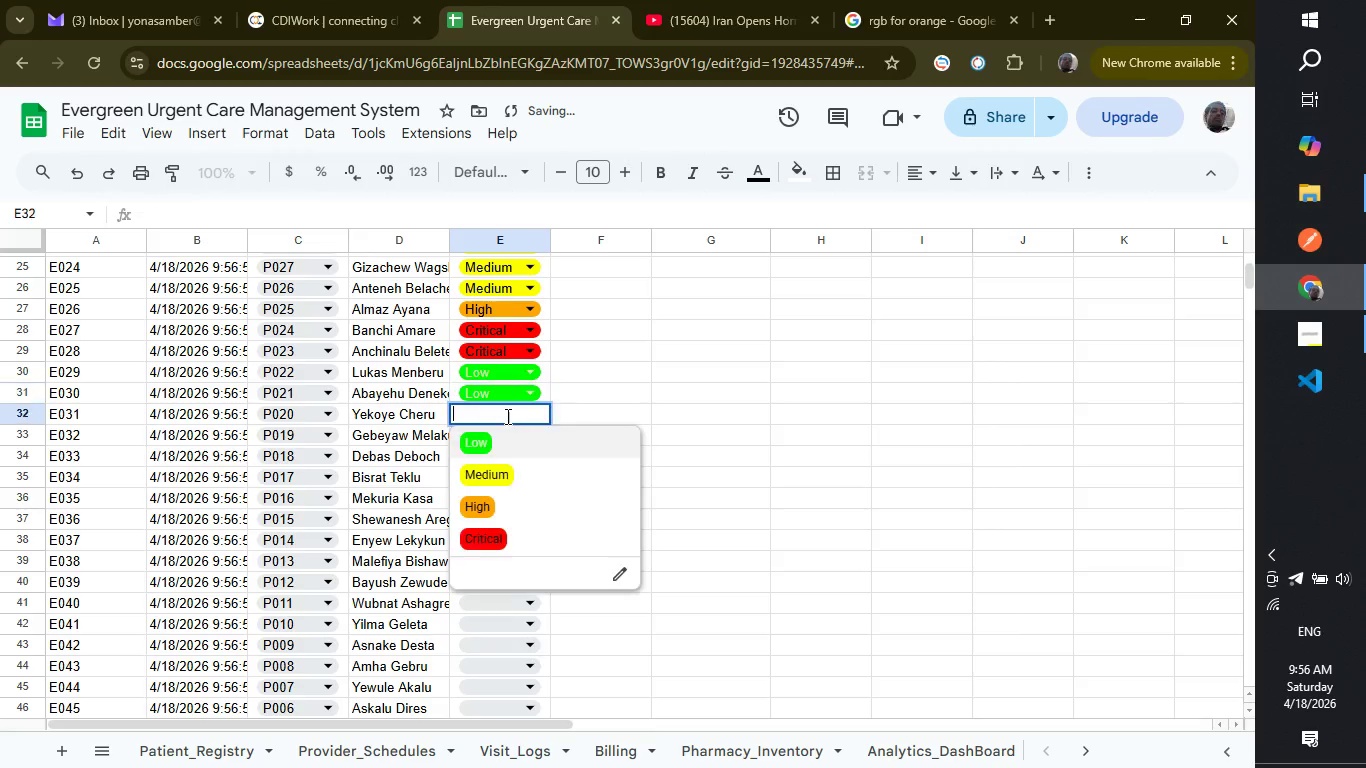 
left_click([506, 416])
 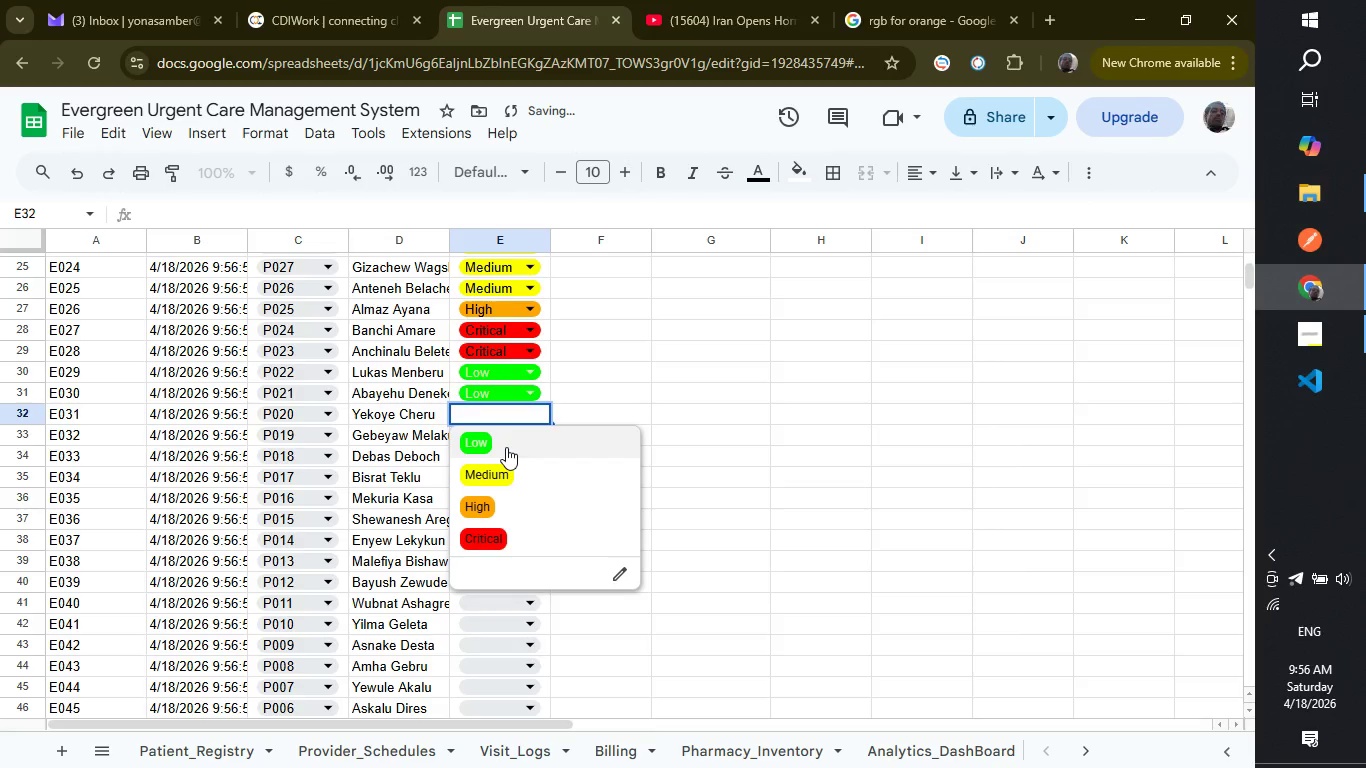 
left_click([506, 447])
 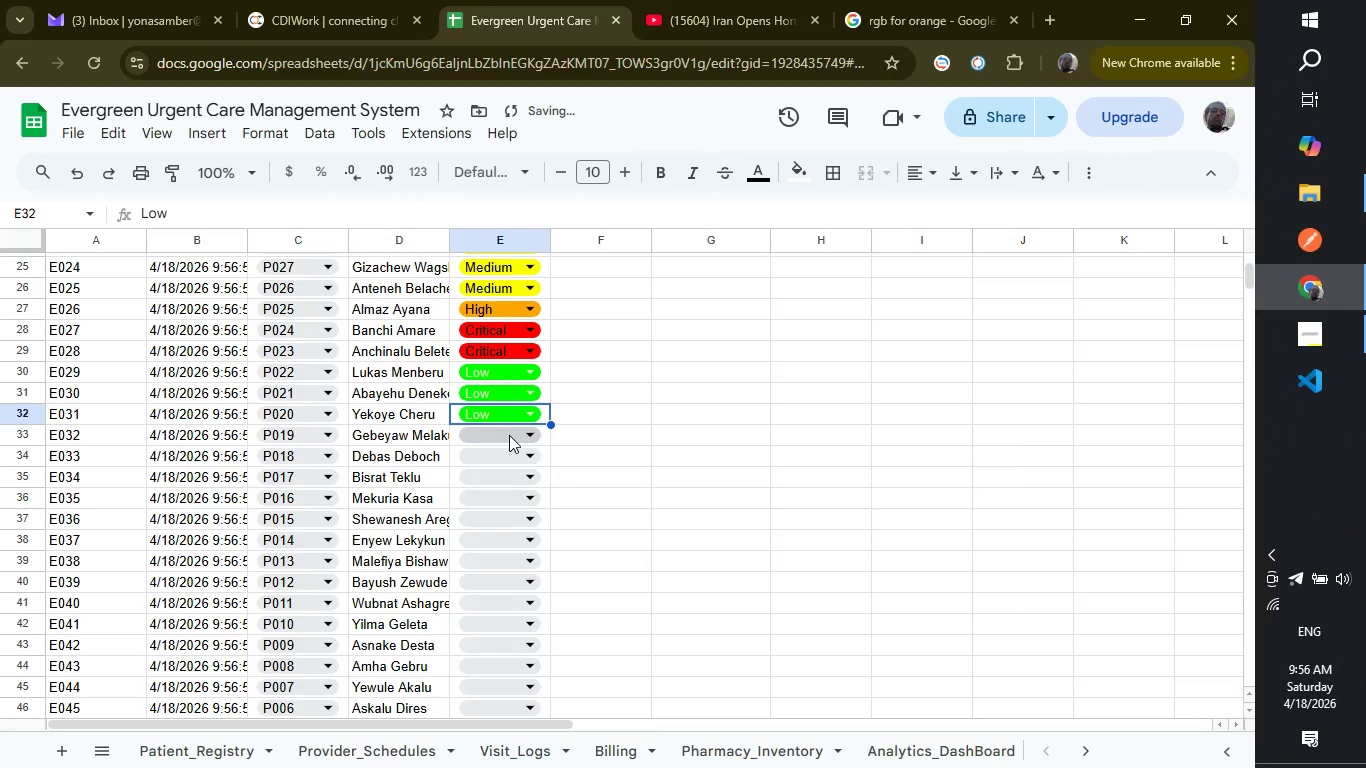 
left_click([509, 435])
 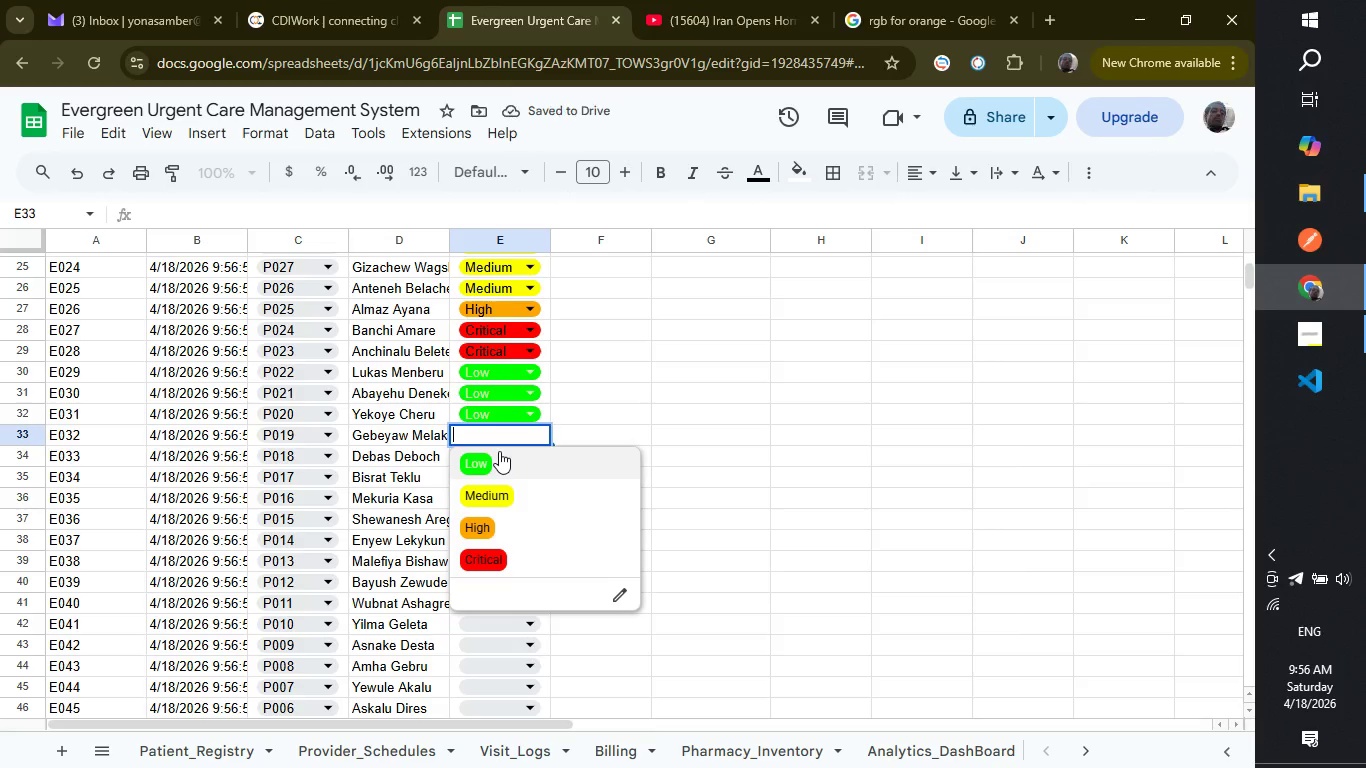 
left_click([499, 451])
 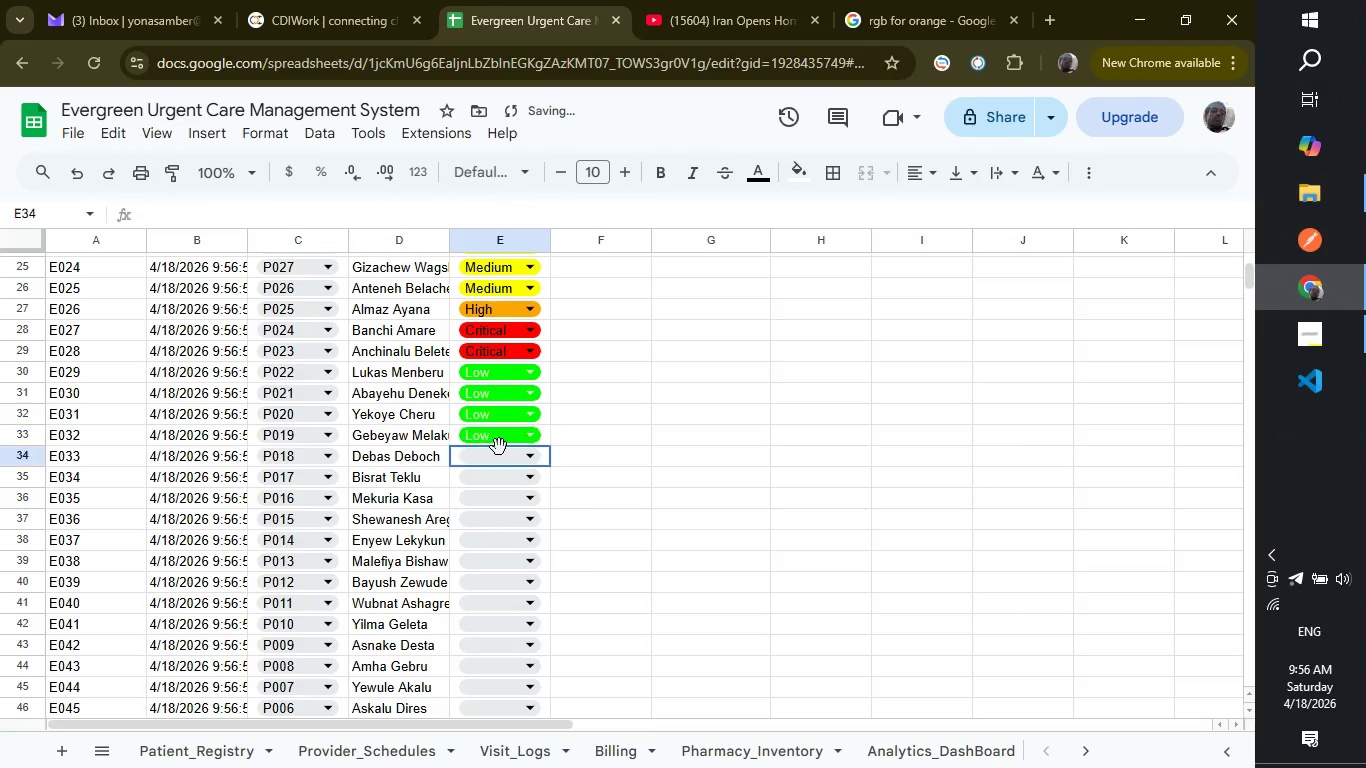 
left_click([499, 447])
 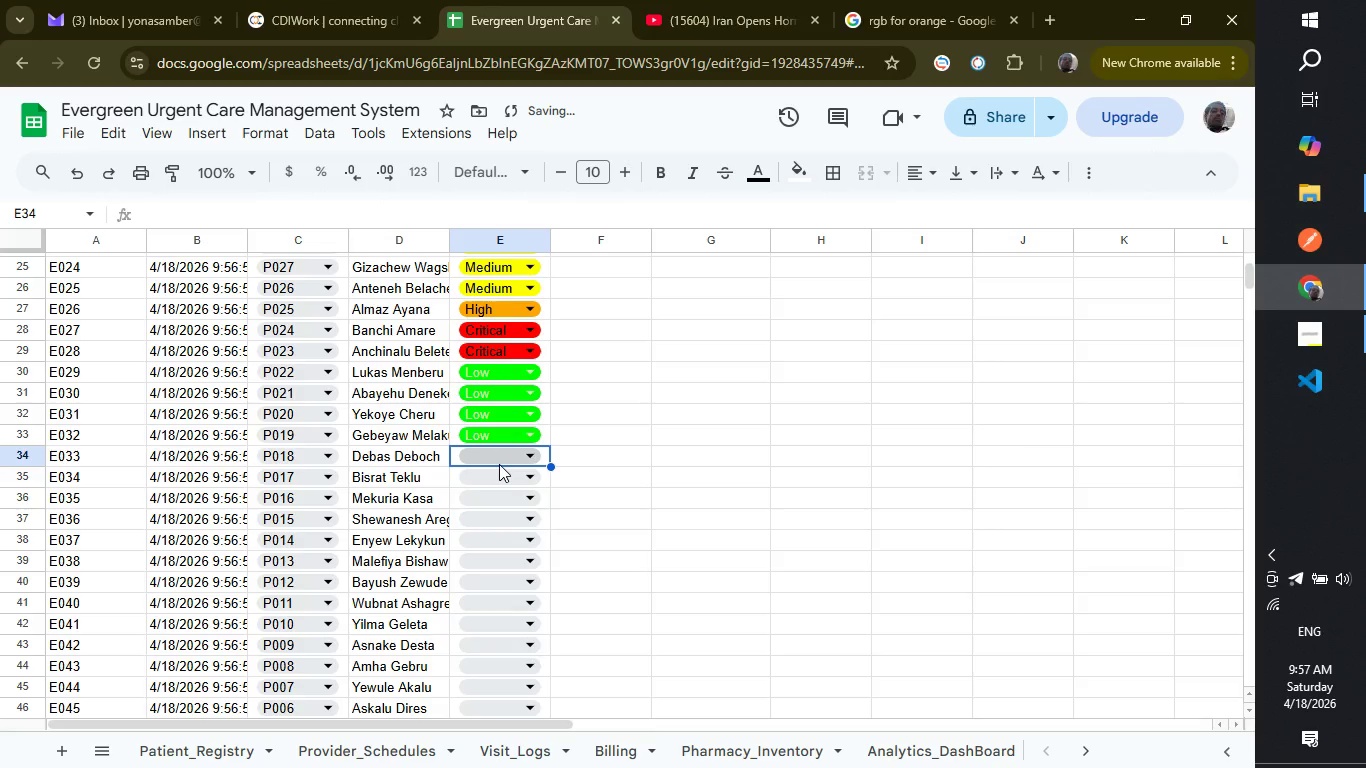 
left_click([499, 464])
 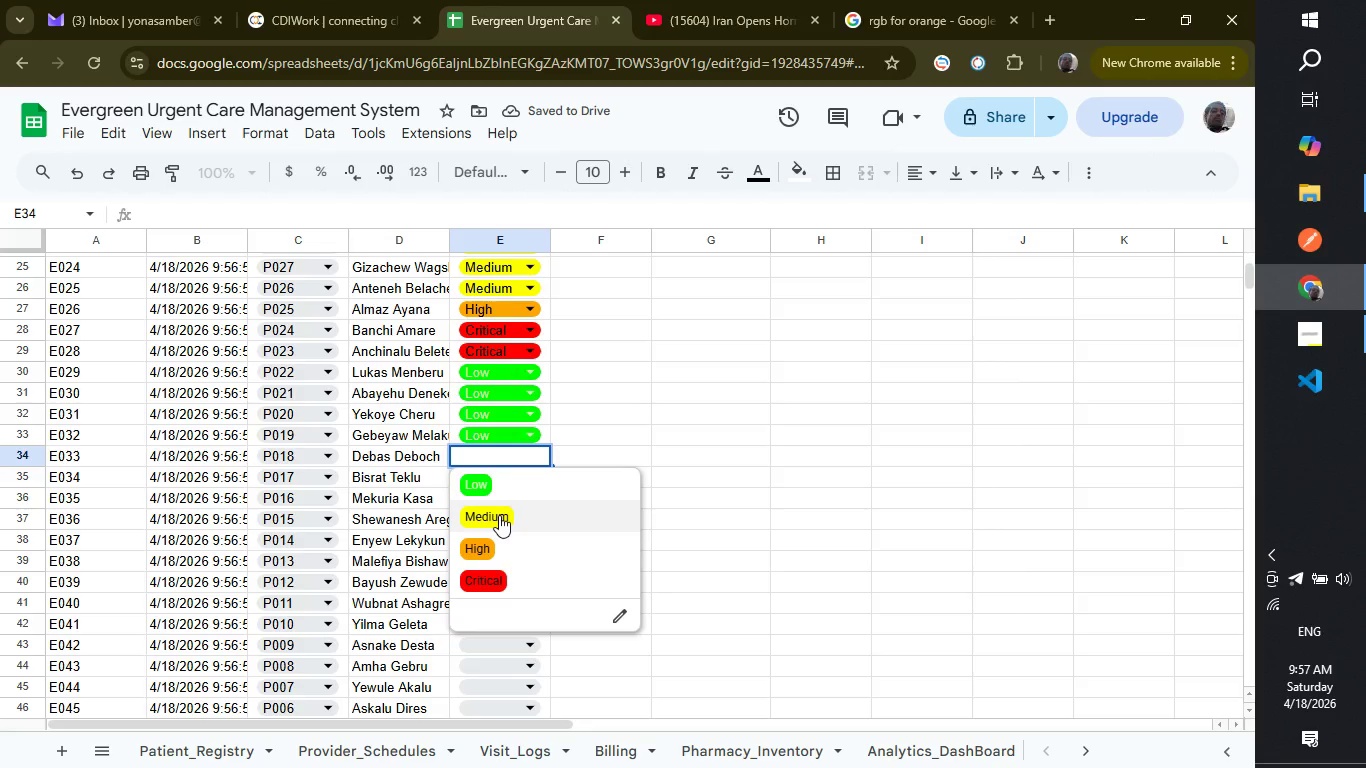 
left_click([499, 515])
 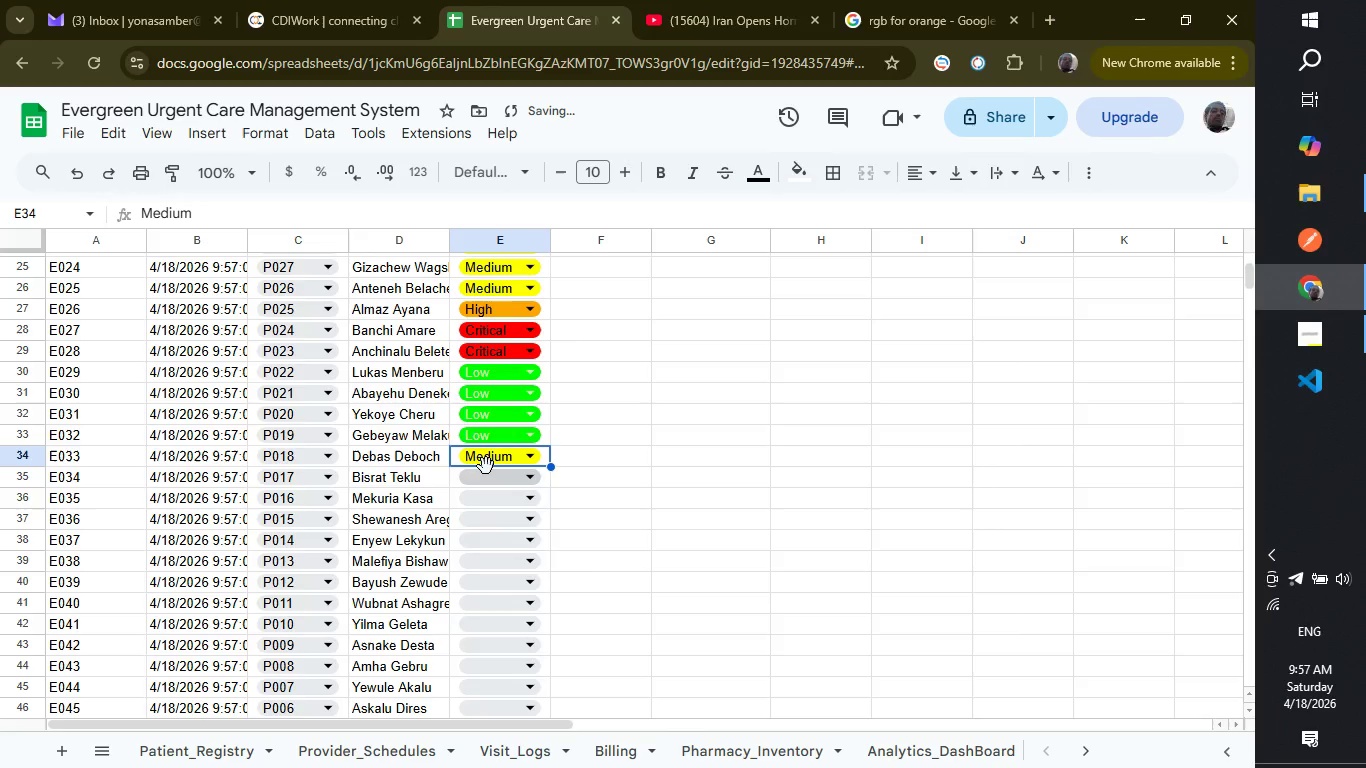 
left_click([486, 466])
 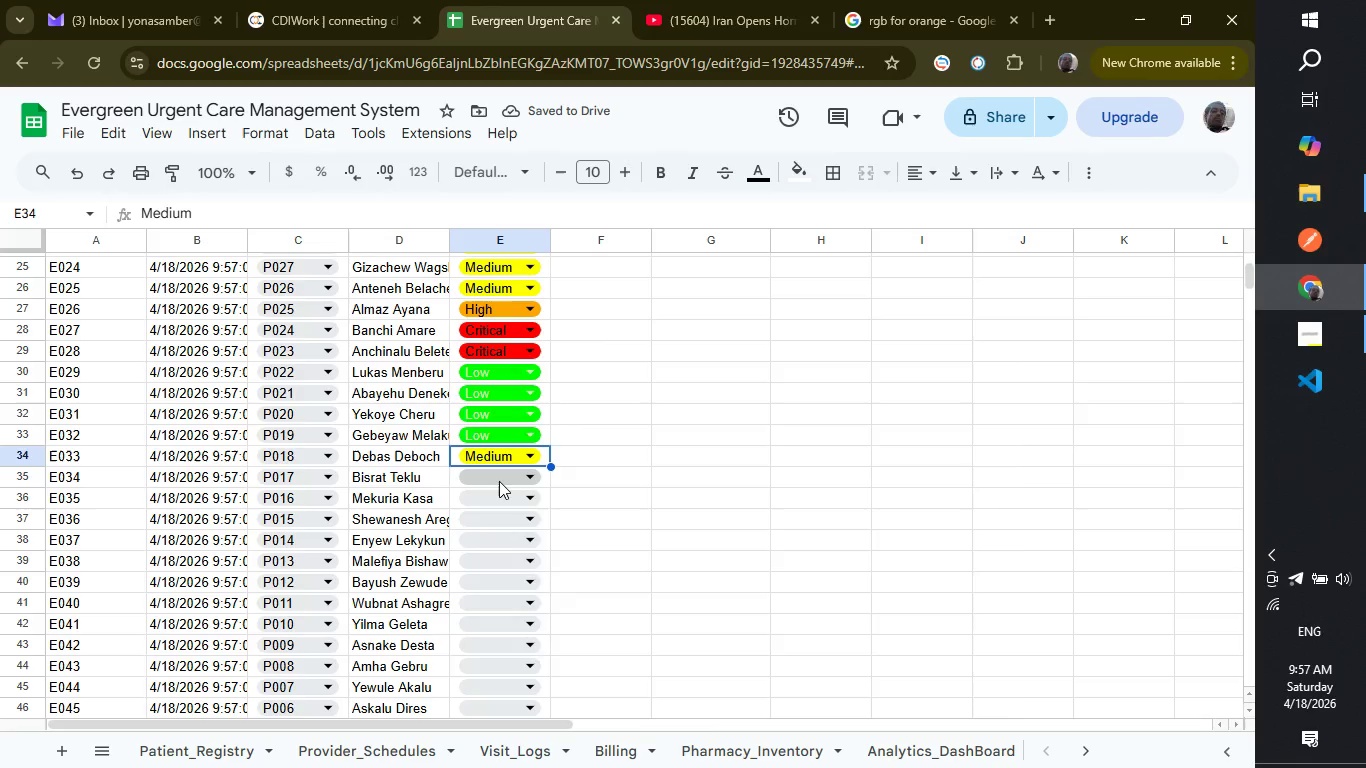 
left_click([499, 481])
 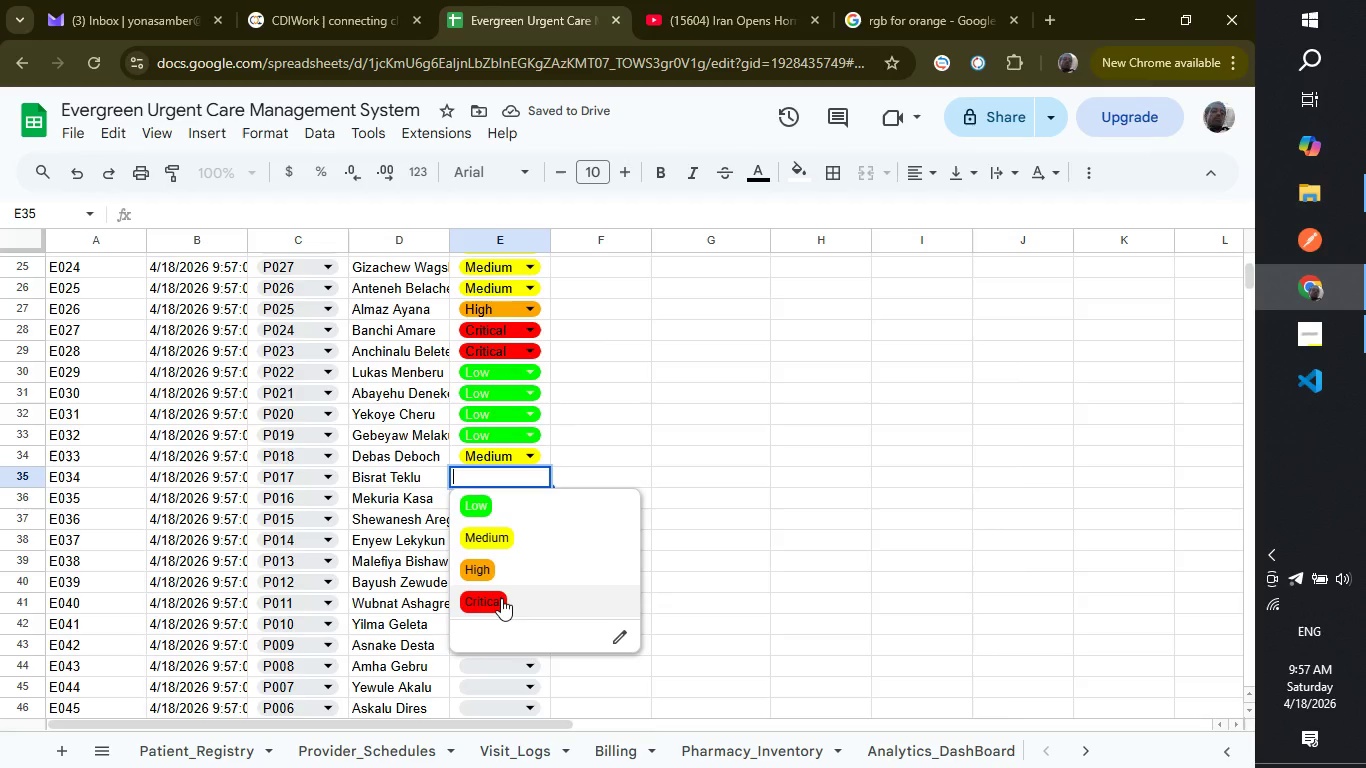 
left_click([501, 598])
 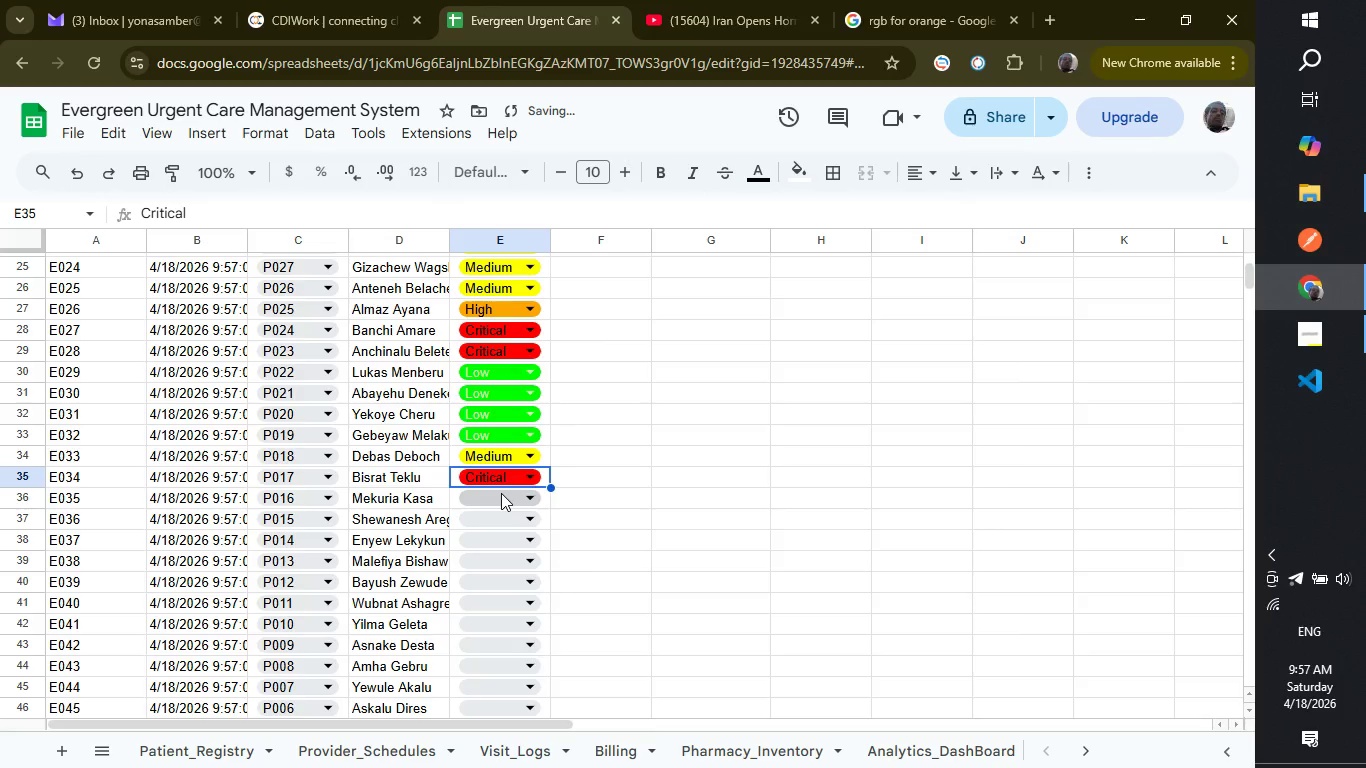 
left_click([501, 493])
 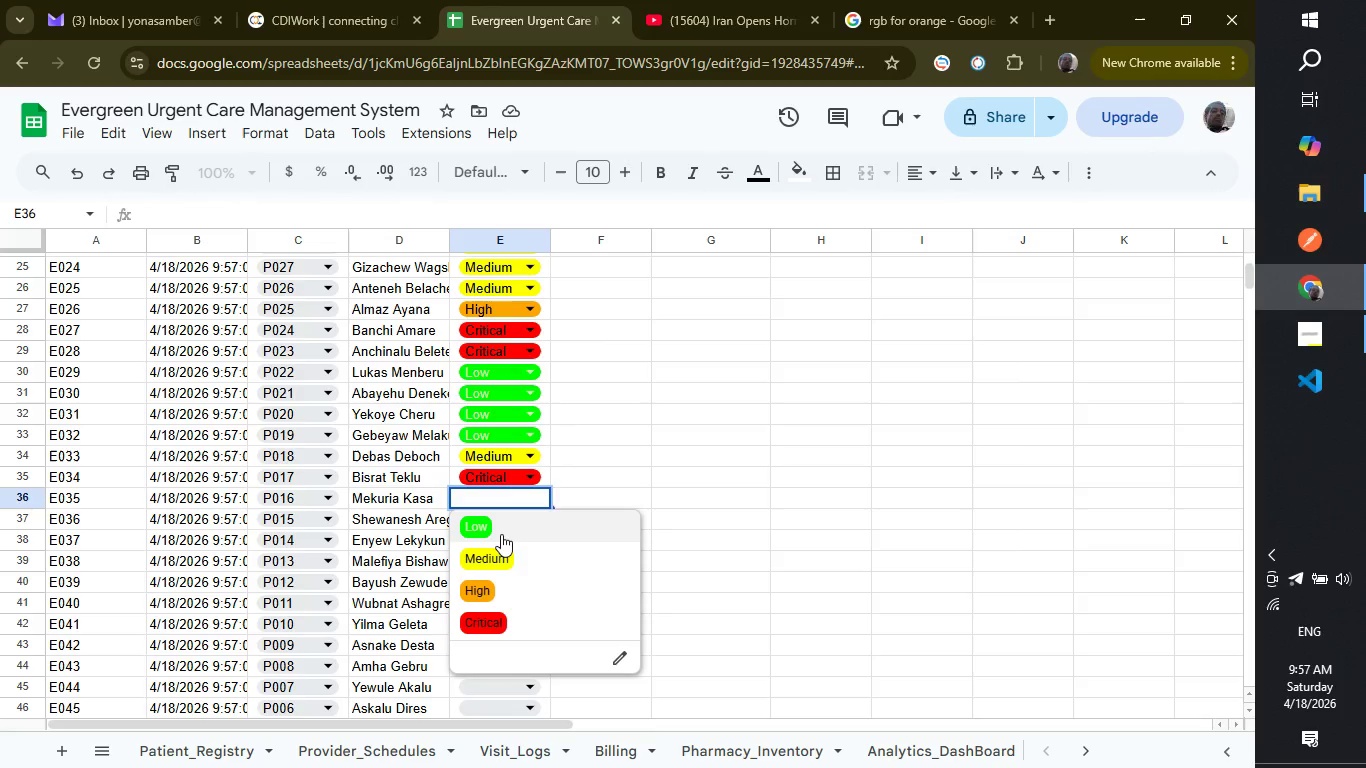 
wait(8.94)
 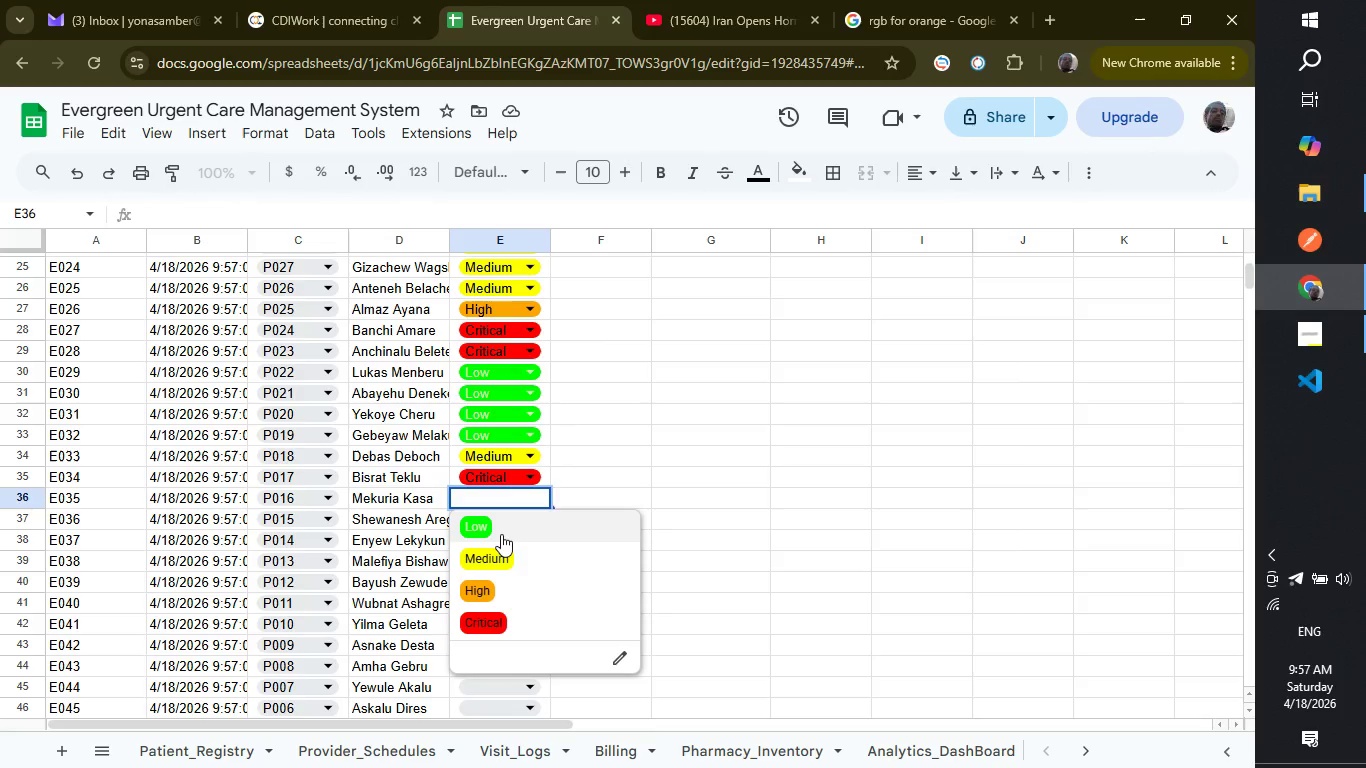 
left_click([510, 562])
 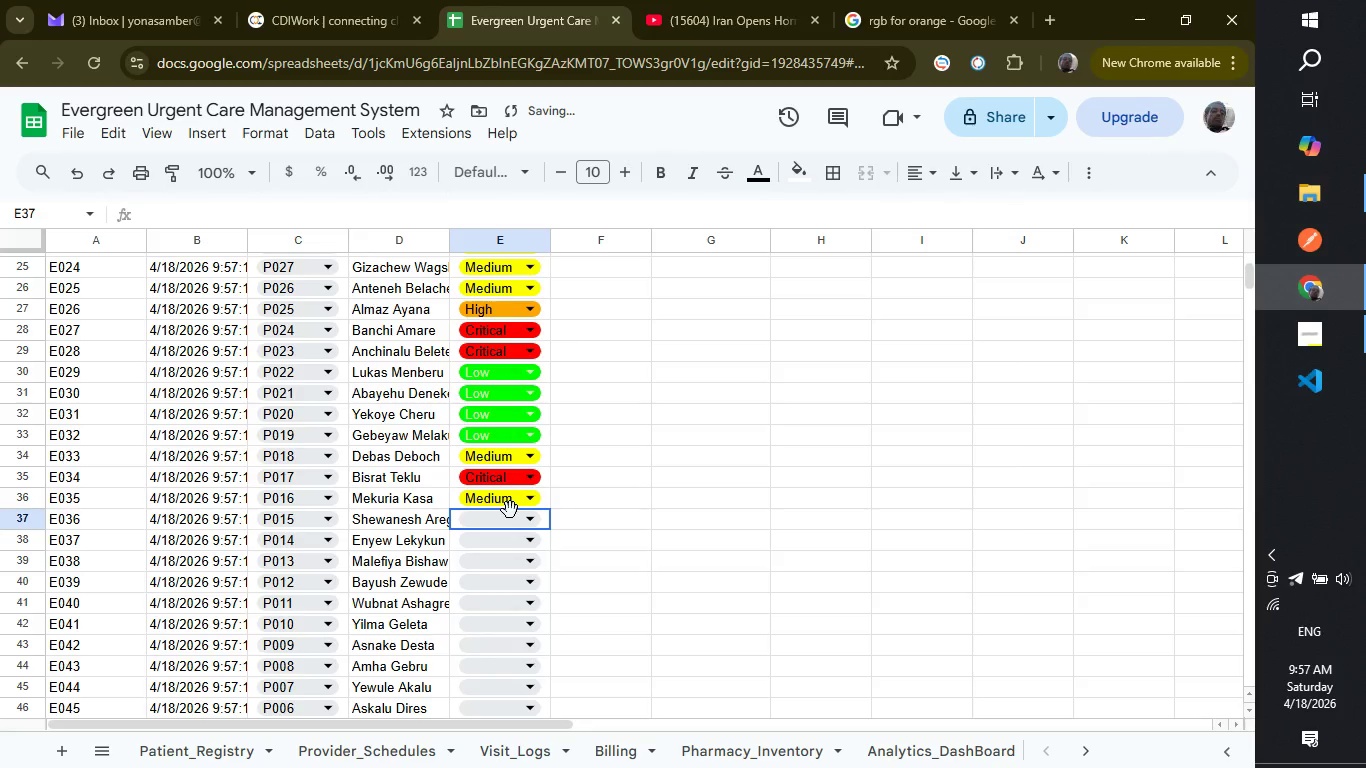 
left_click([510, 510])
 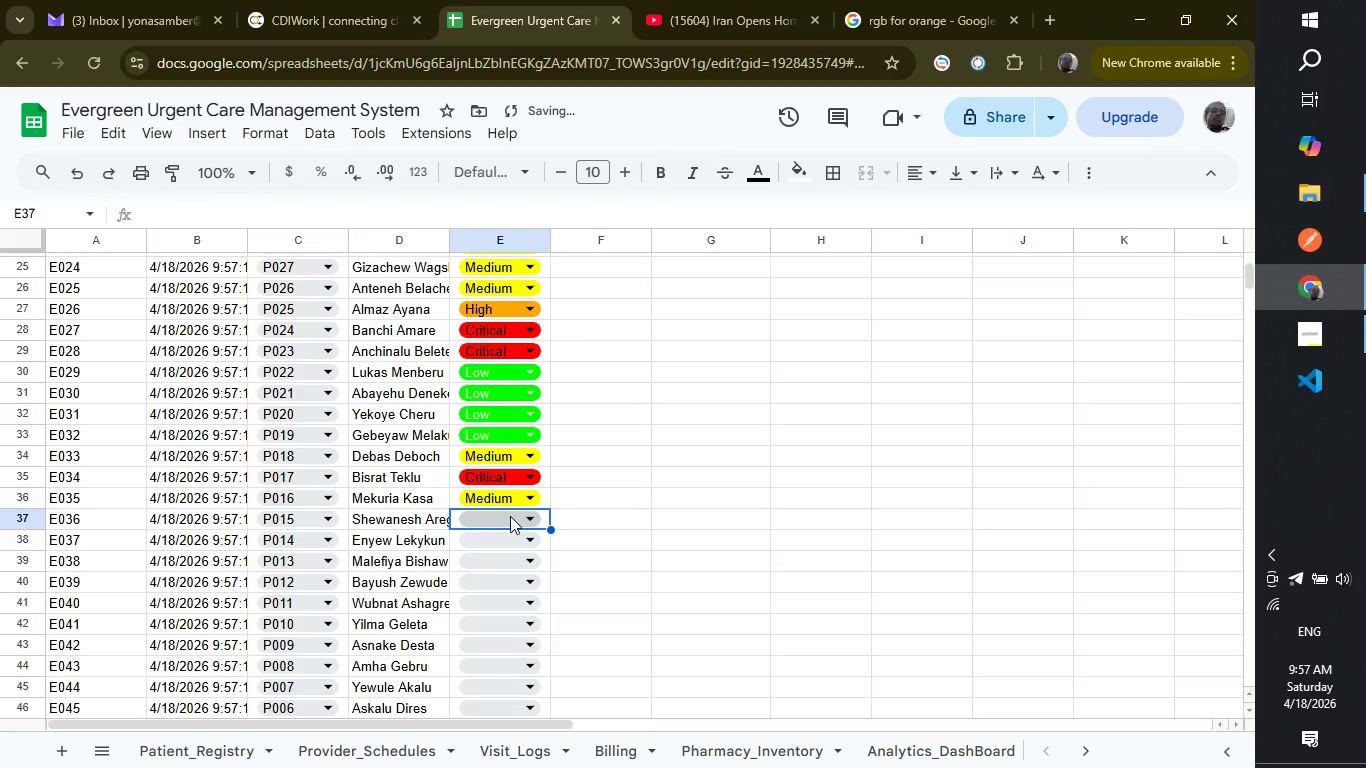 
left_click([510, 516])
 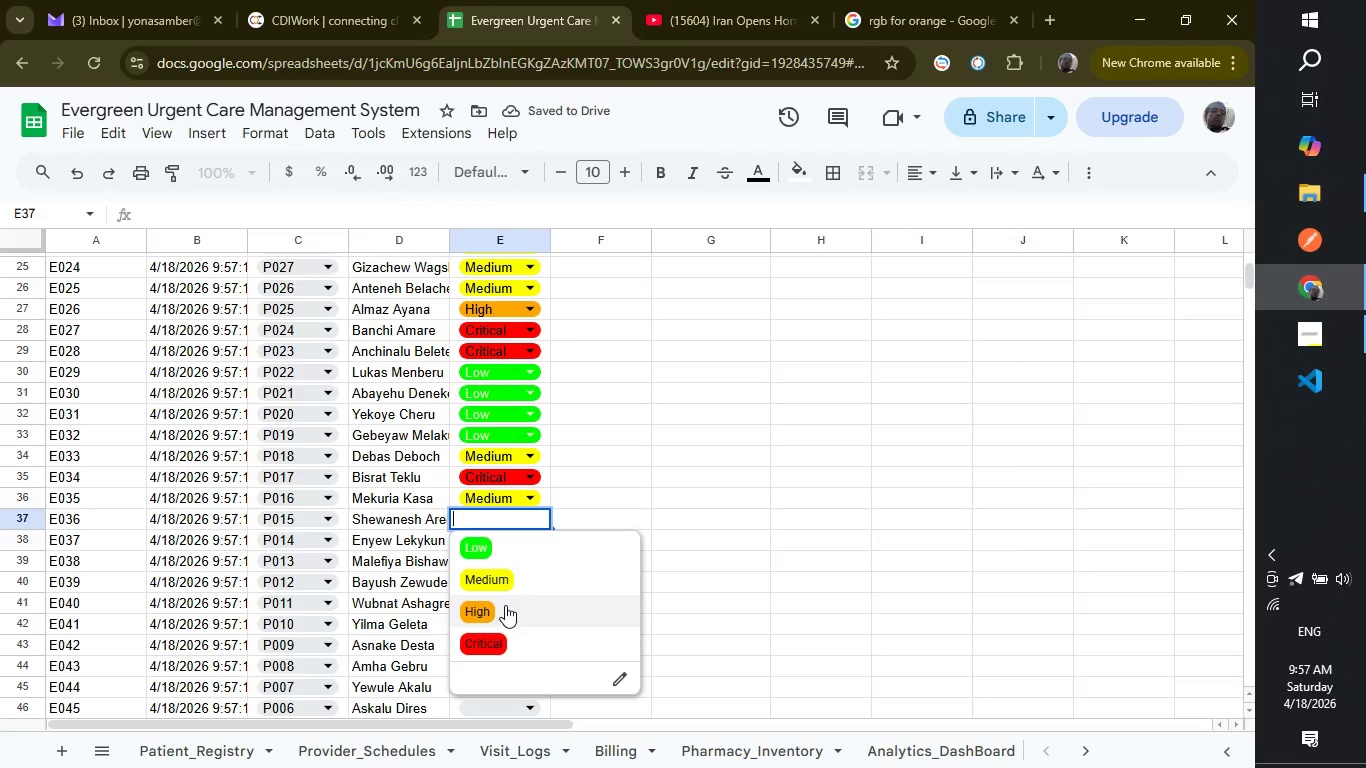 
left_click([505, 605])
 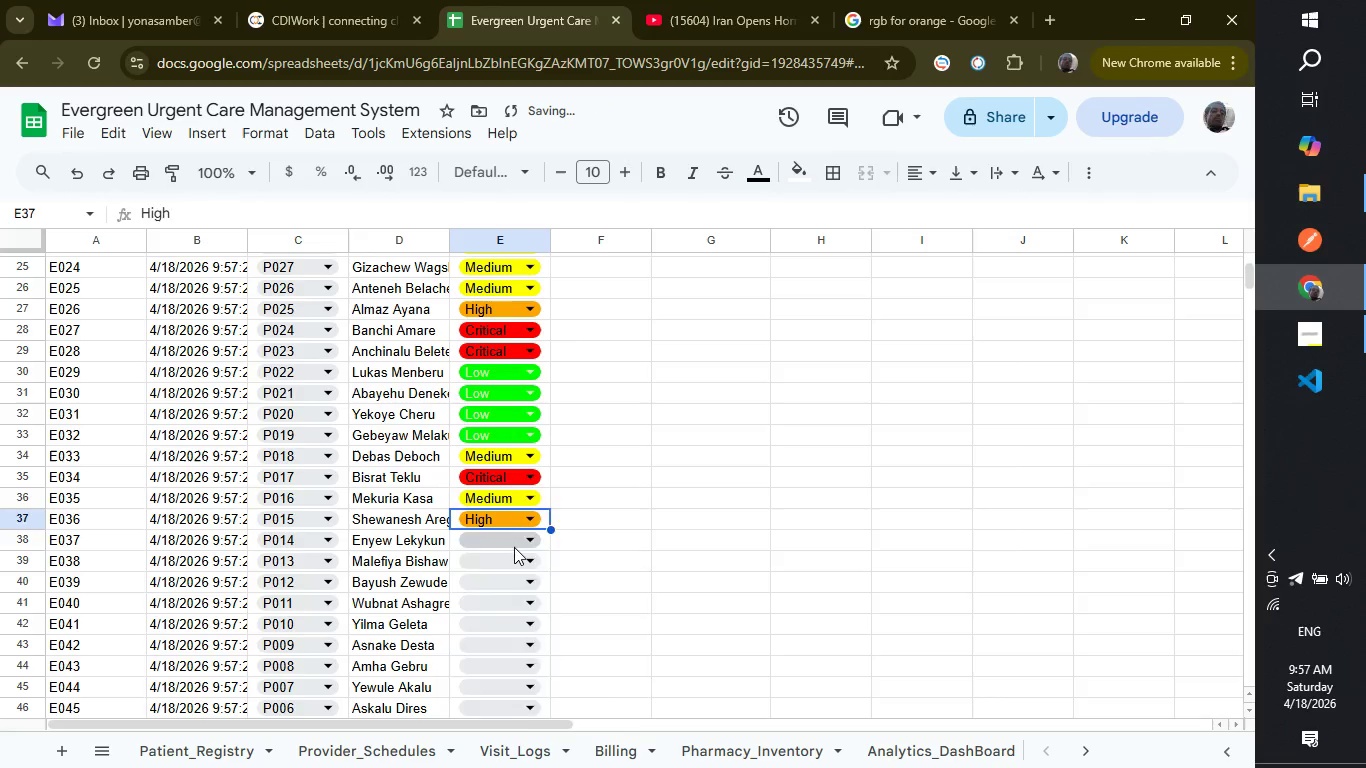 
left_click([514, 547])
 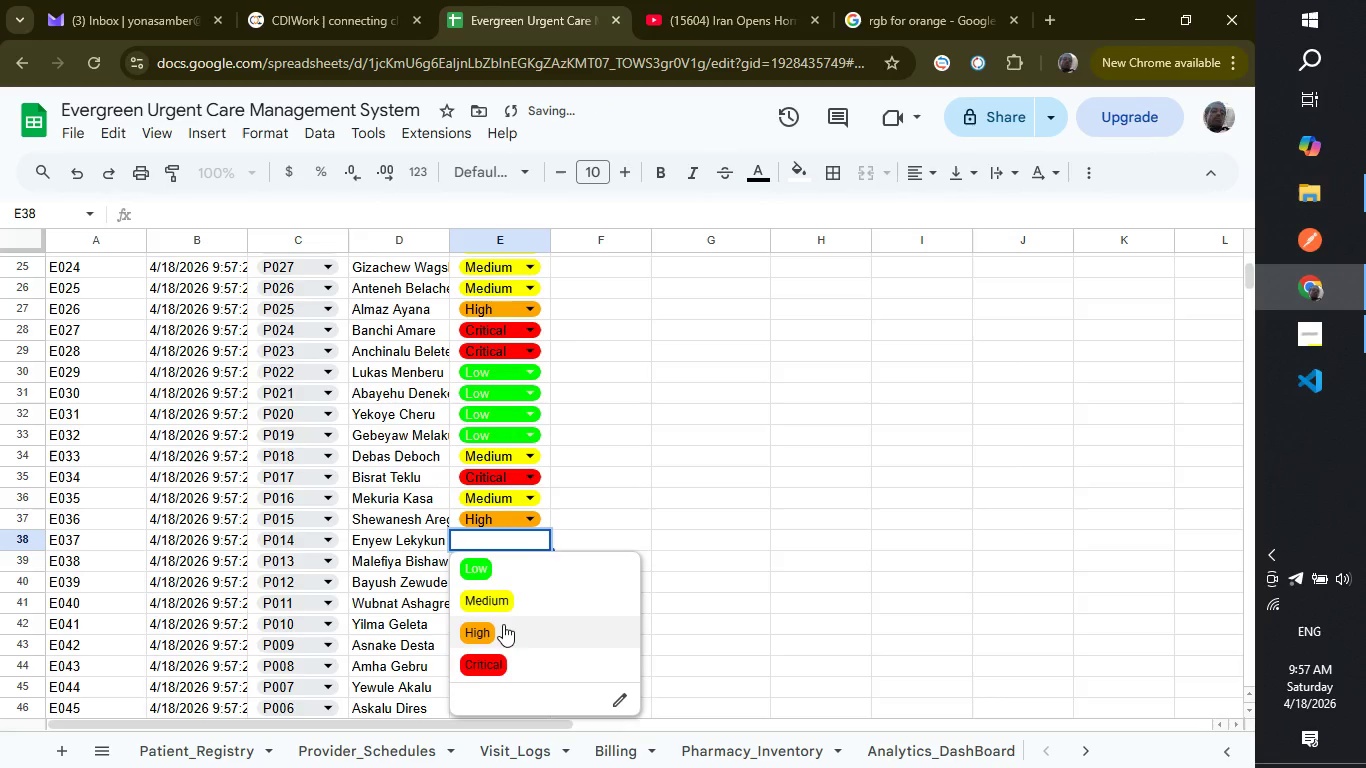 
left_click([503, 624])
 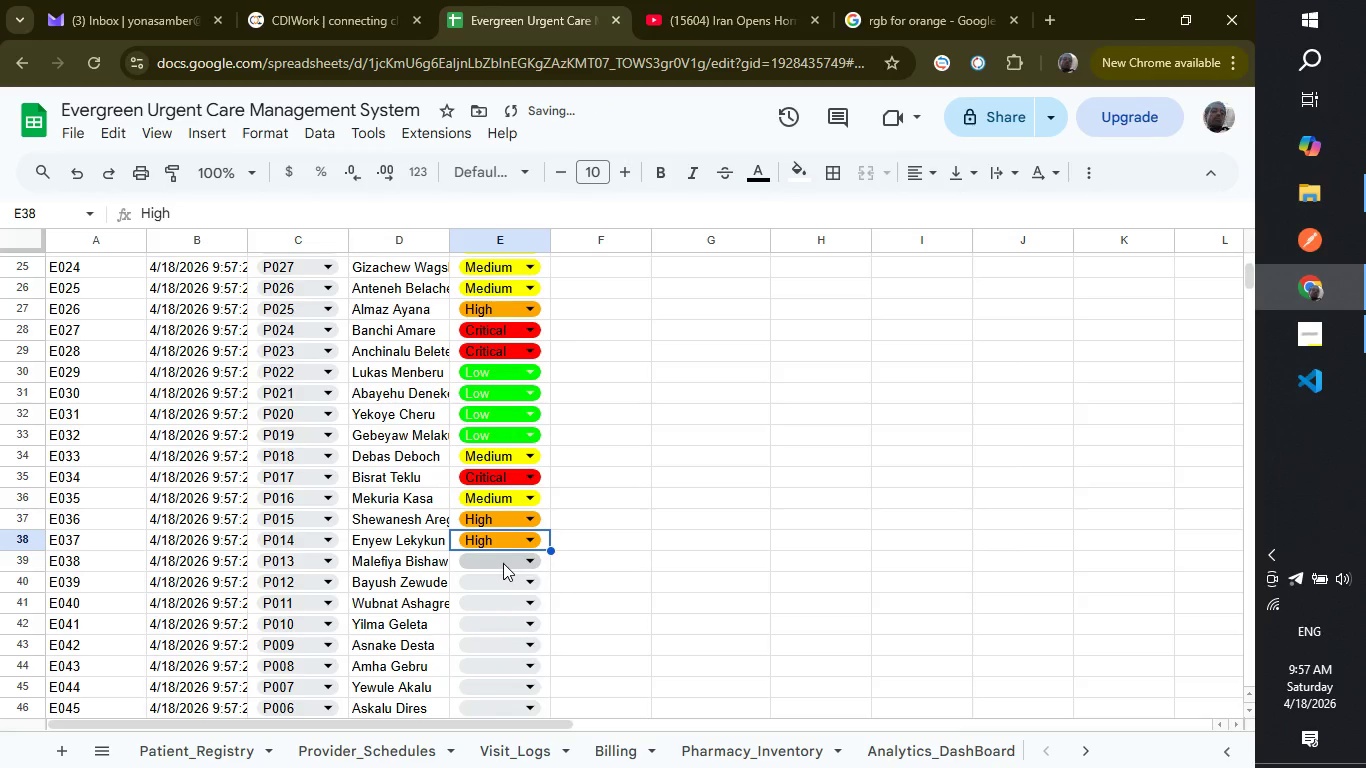 
left_click([503, 563])
 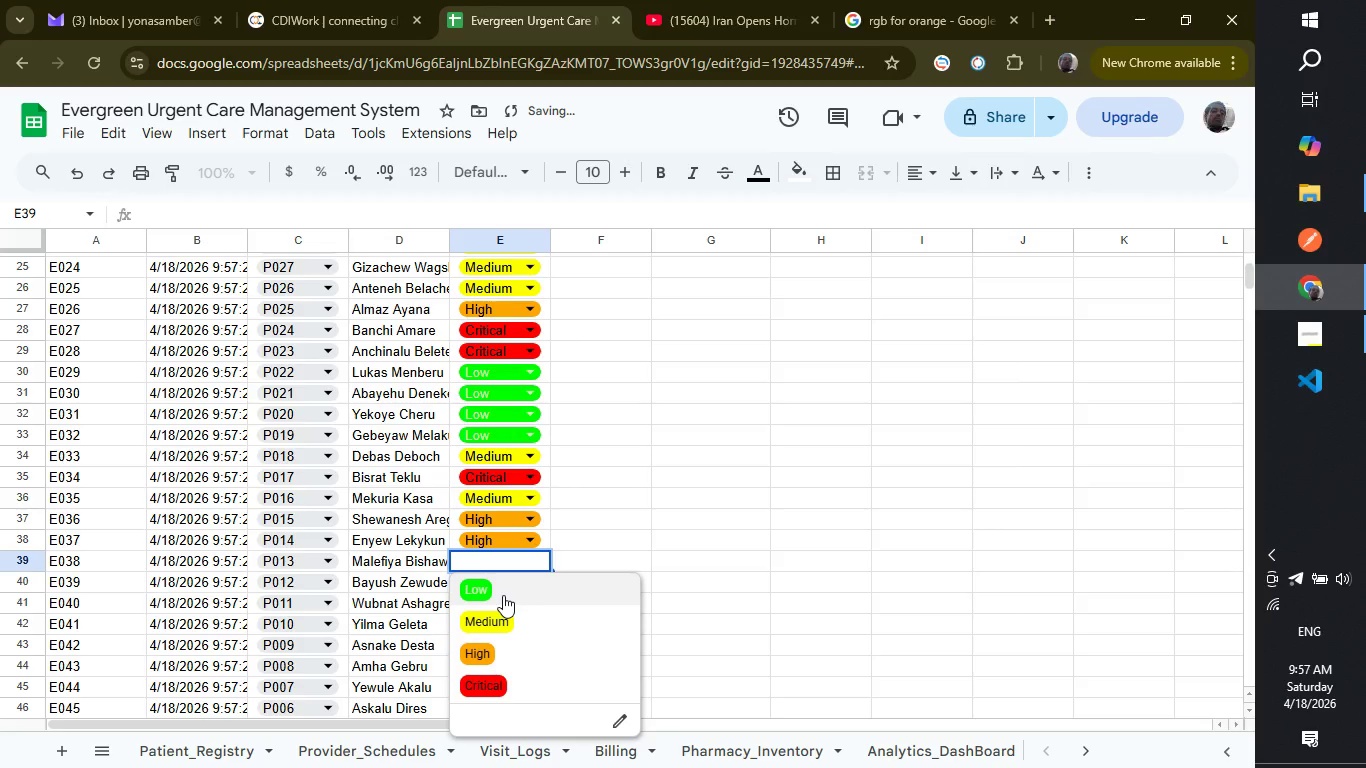 
left_click([503, 595])
 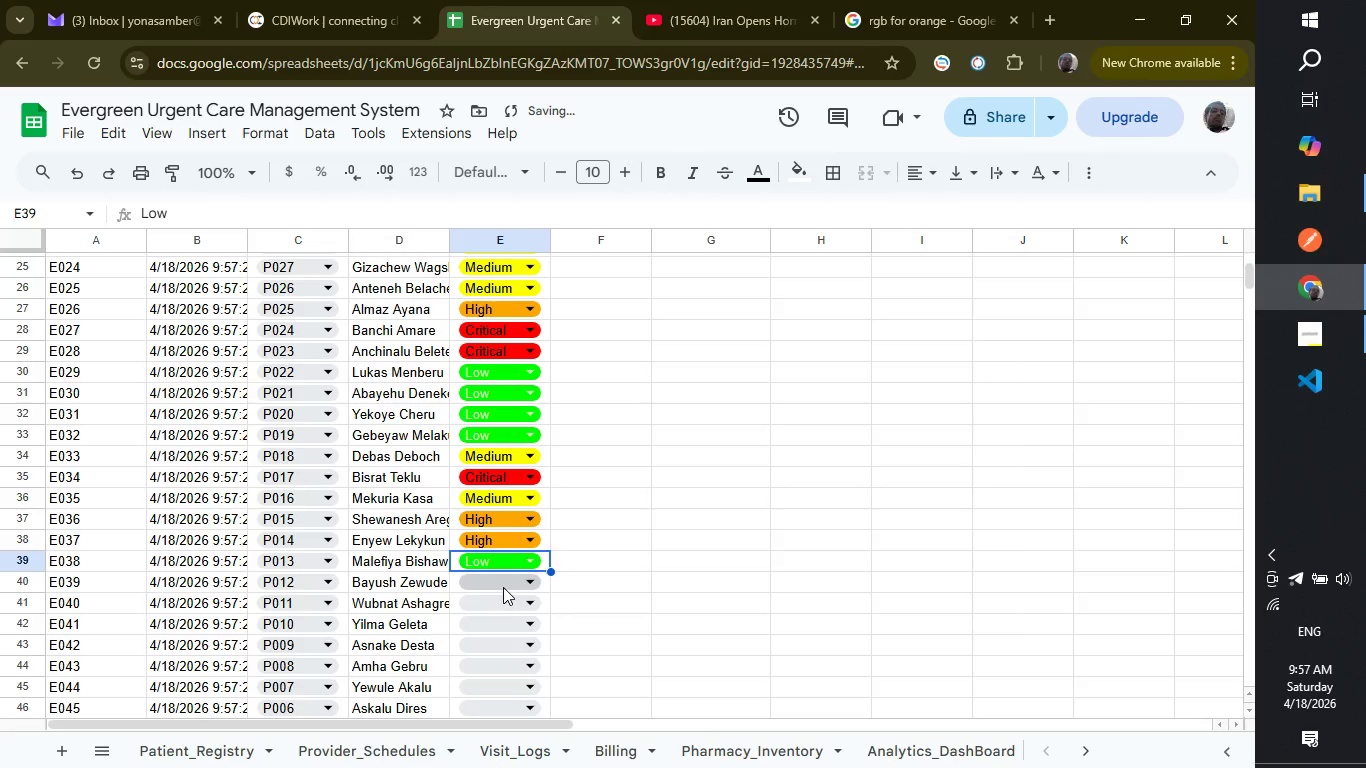 
left_click([503, 587])
 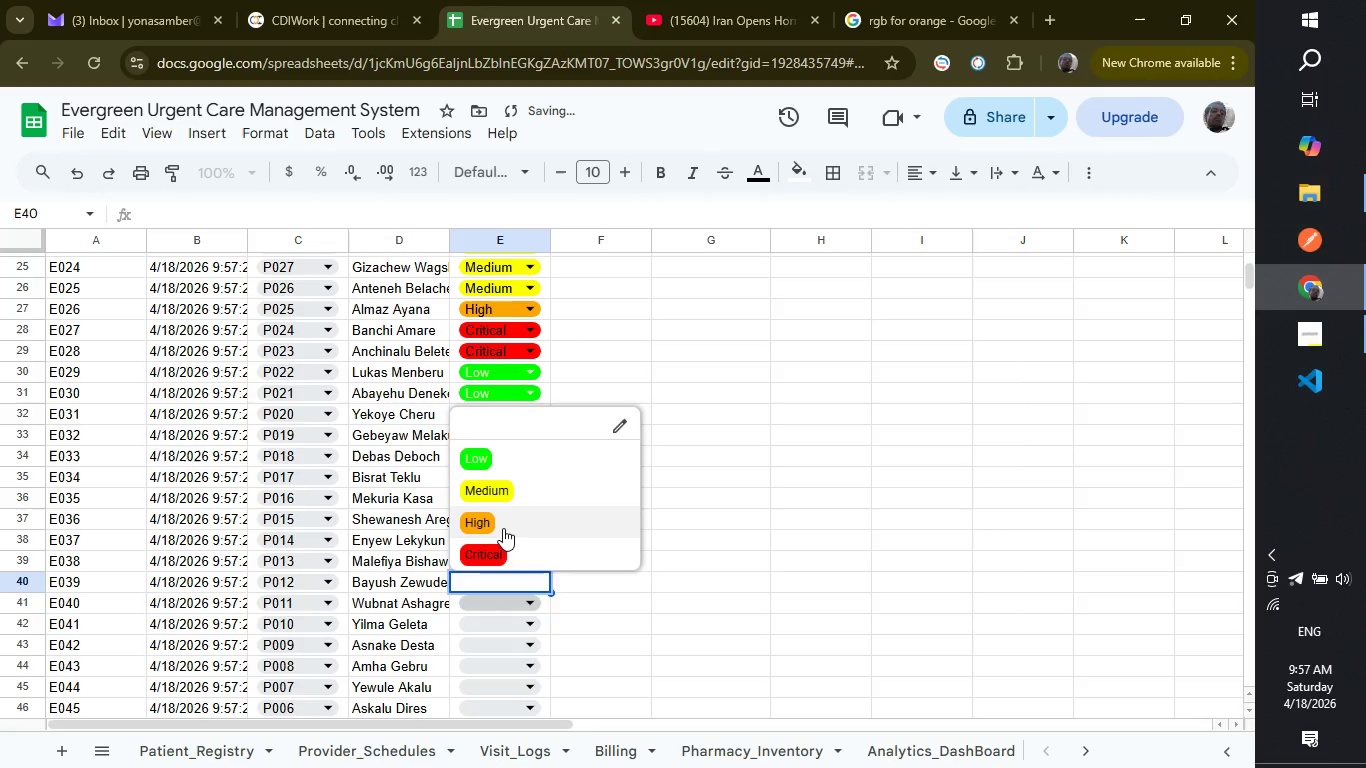 
left_click([503, 528])
 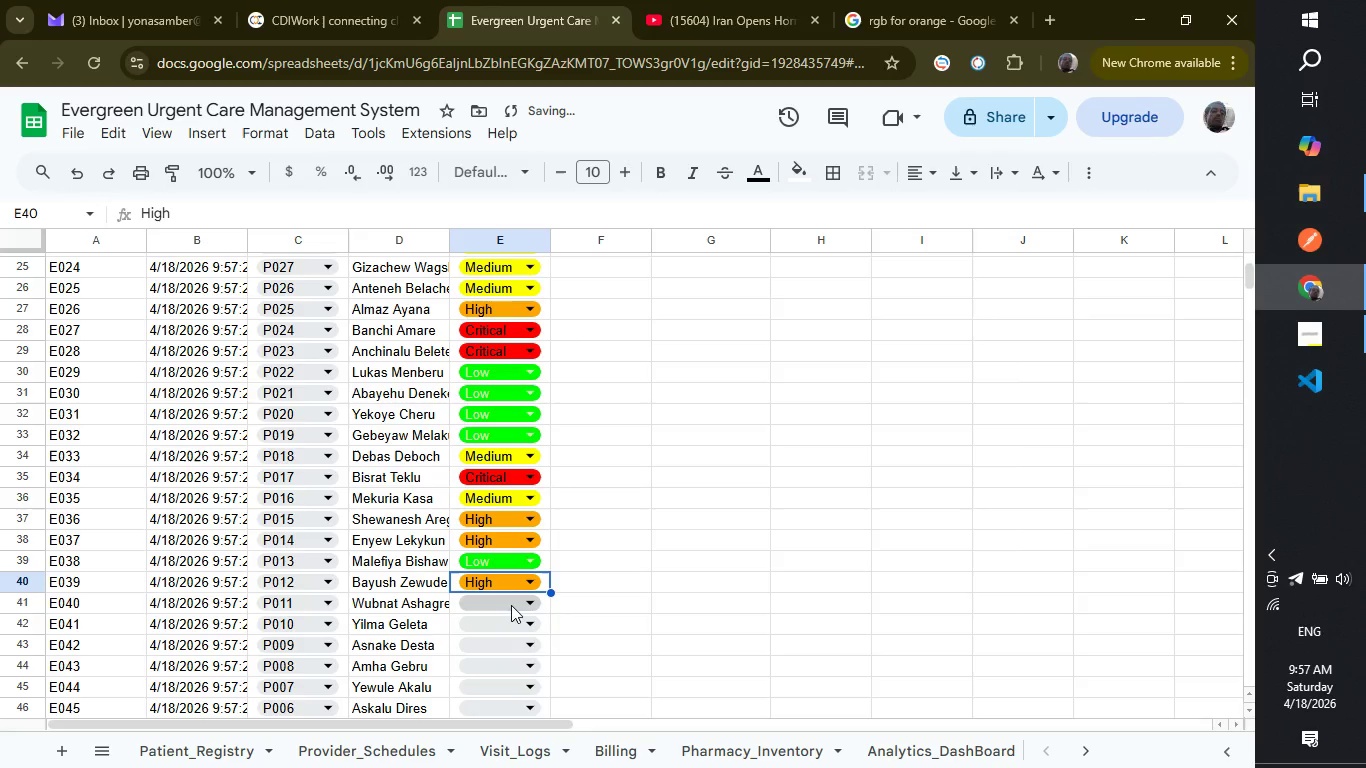 
left_click([511, 605])
 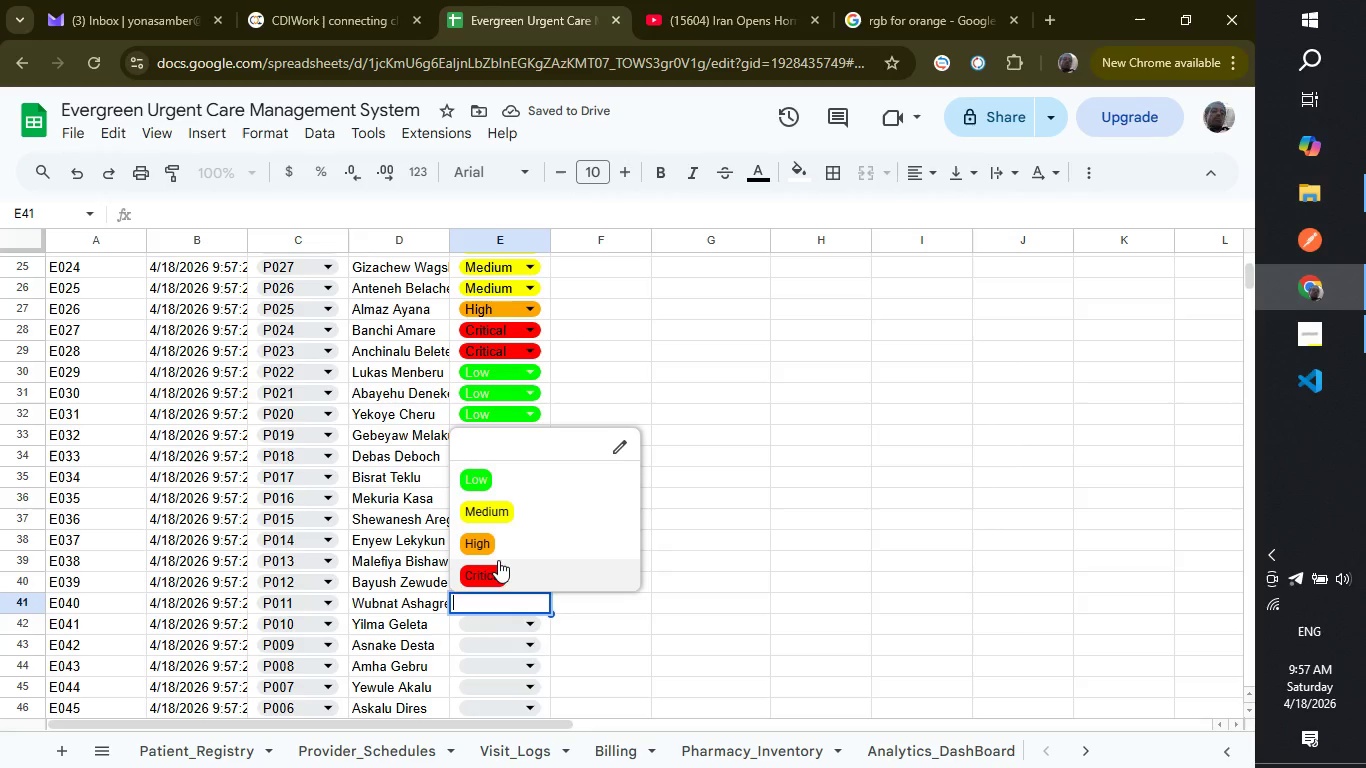 
left_click([498, 560])
 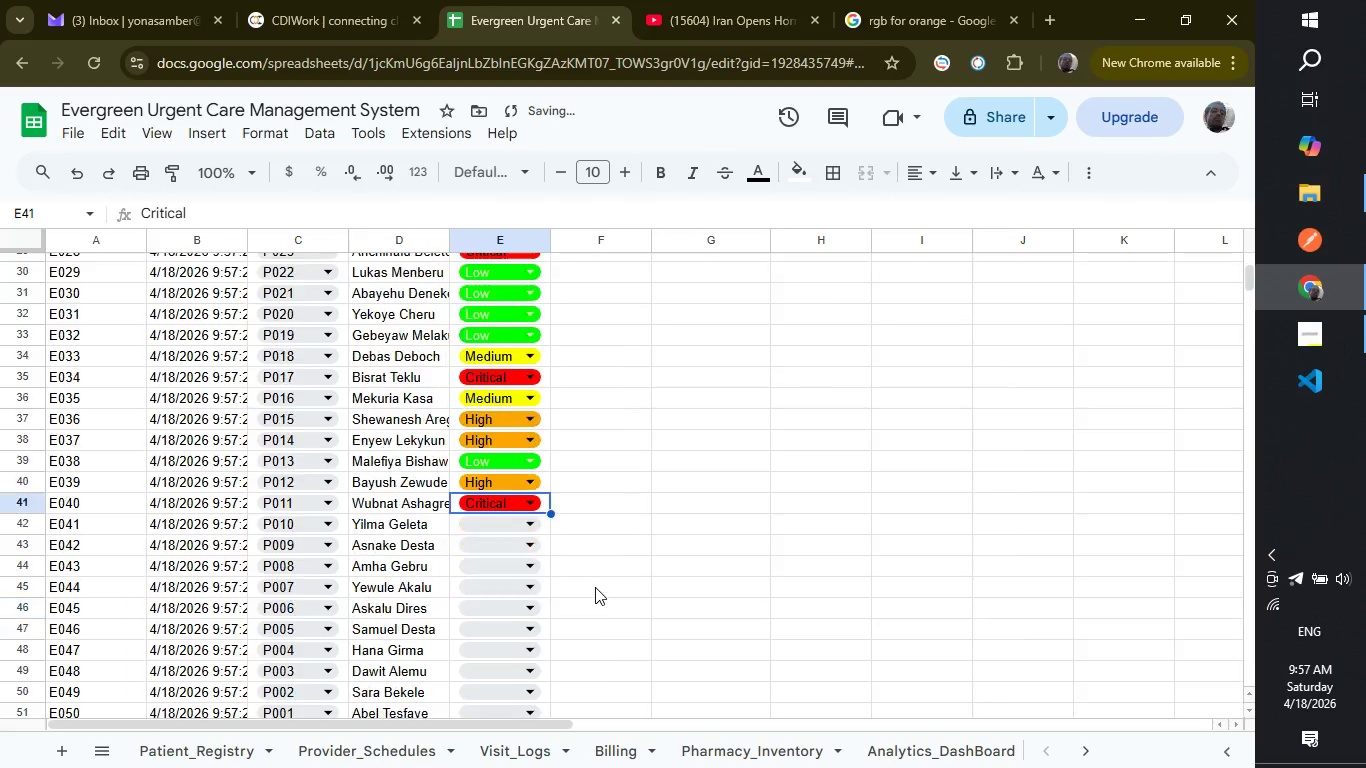 
scroll: coordinate [595, 587], scroll_direction: down, amount: 3.0
 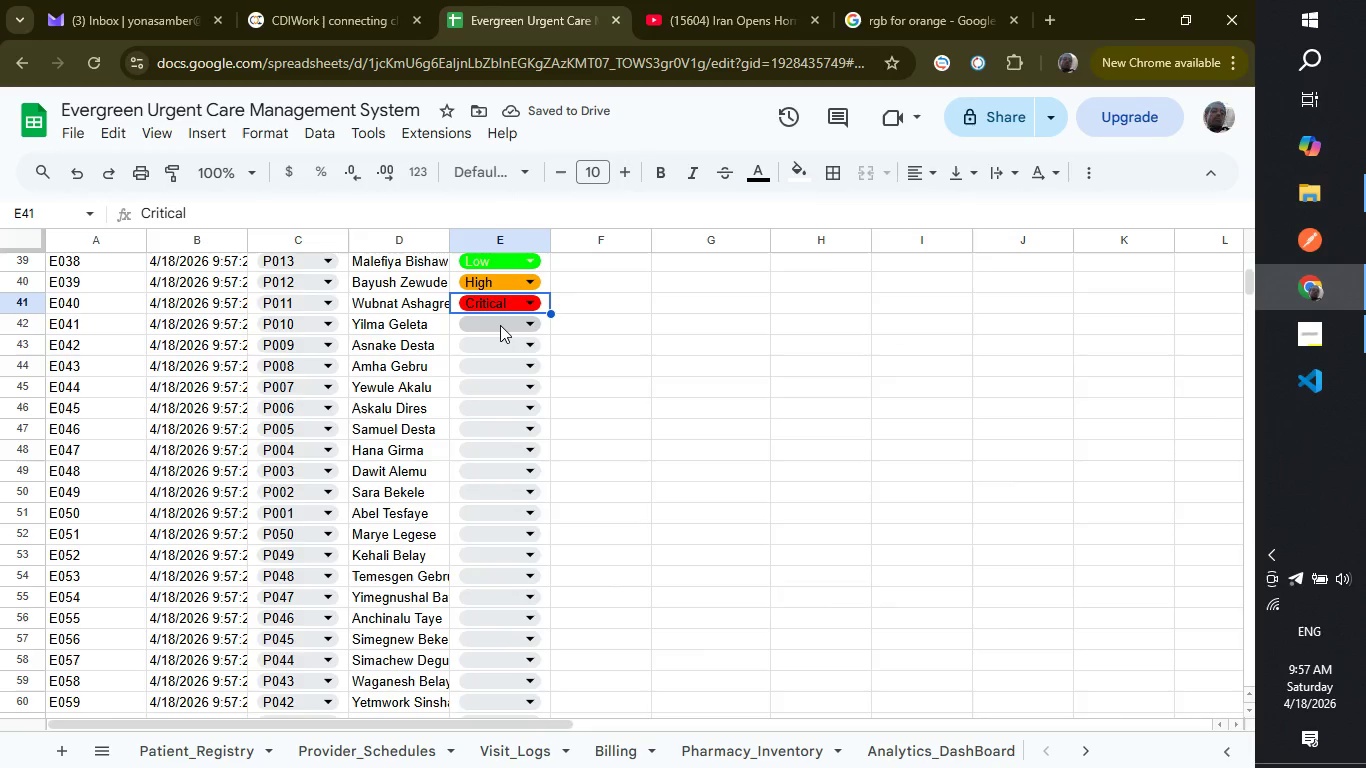 
left_click([500, 325])
 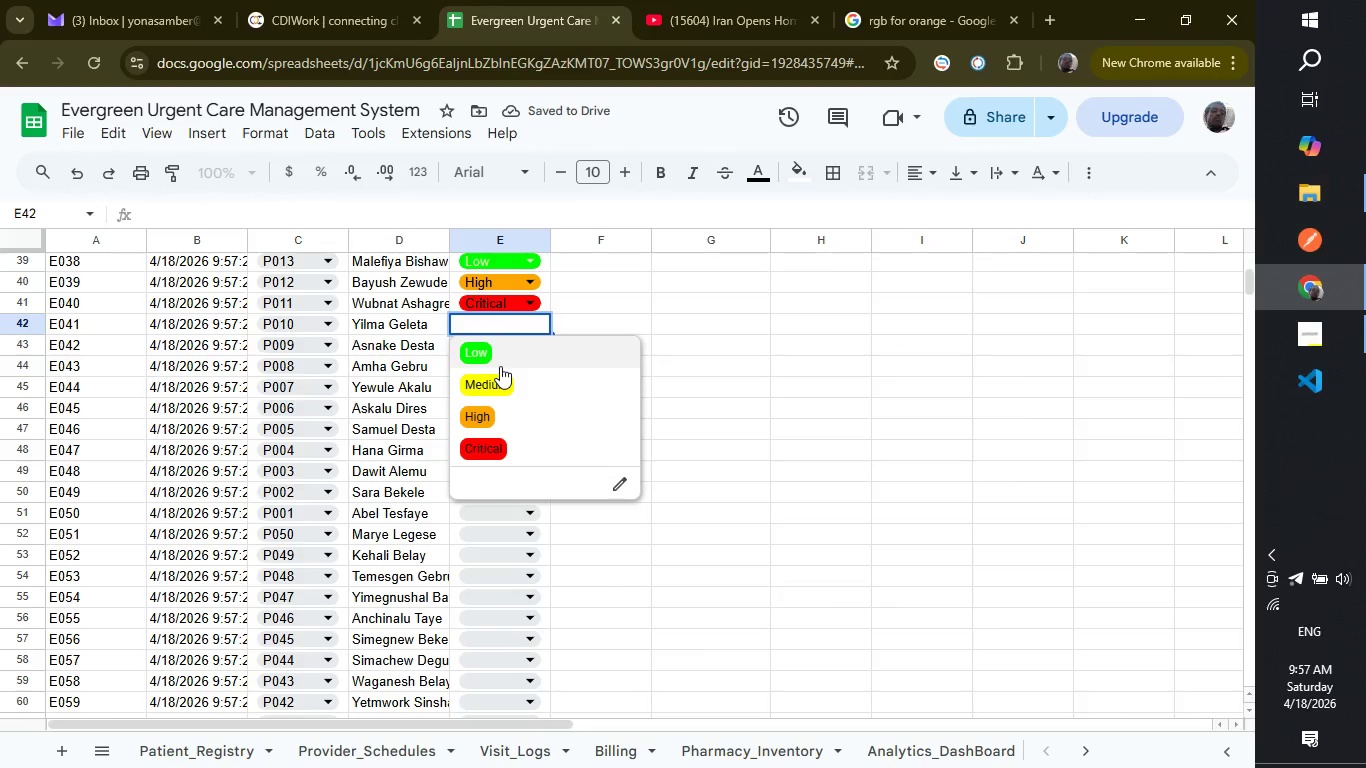 
left_click([500, 366])
 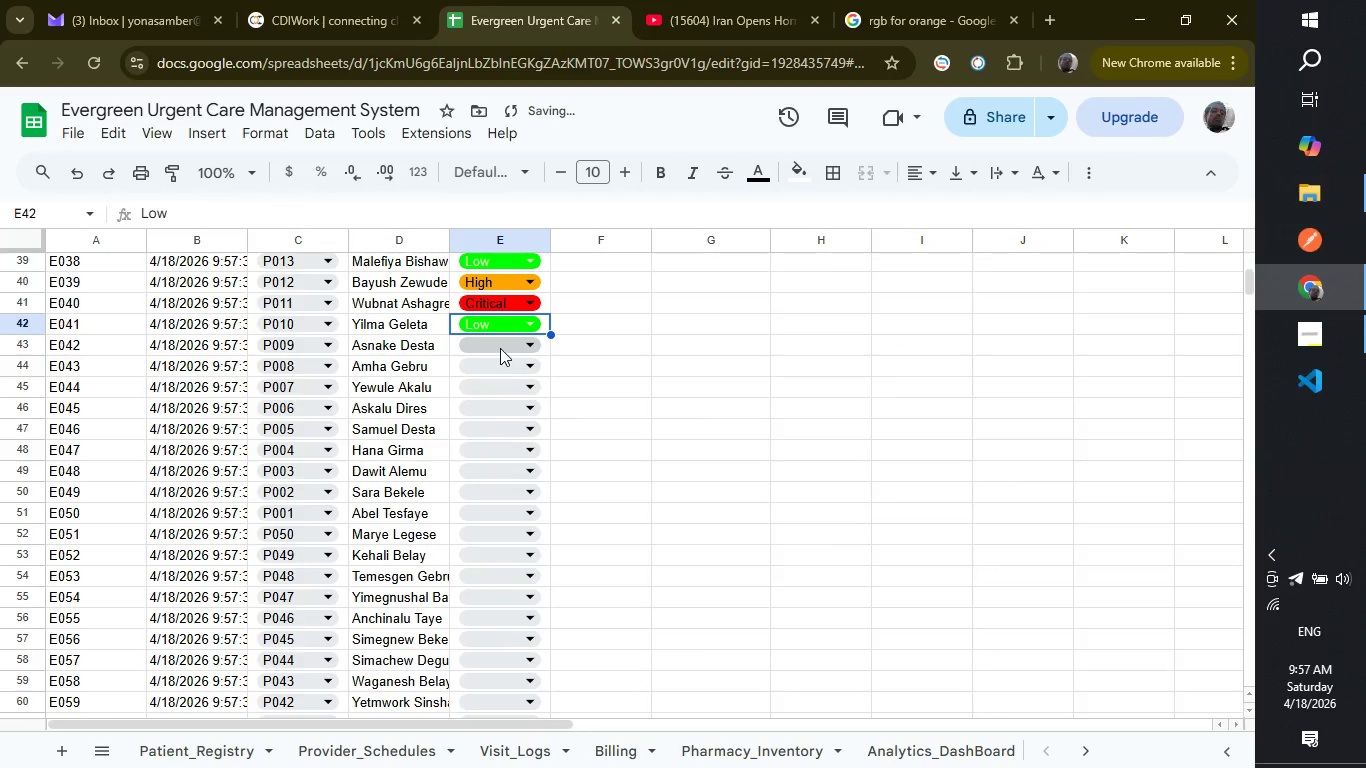 
left_click([500, 348])
 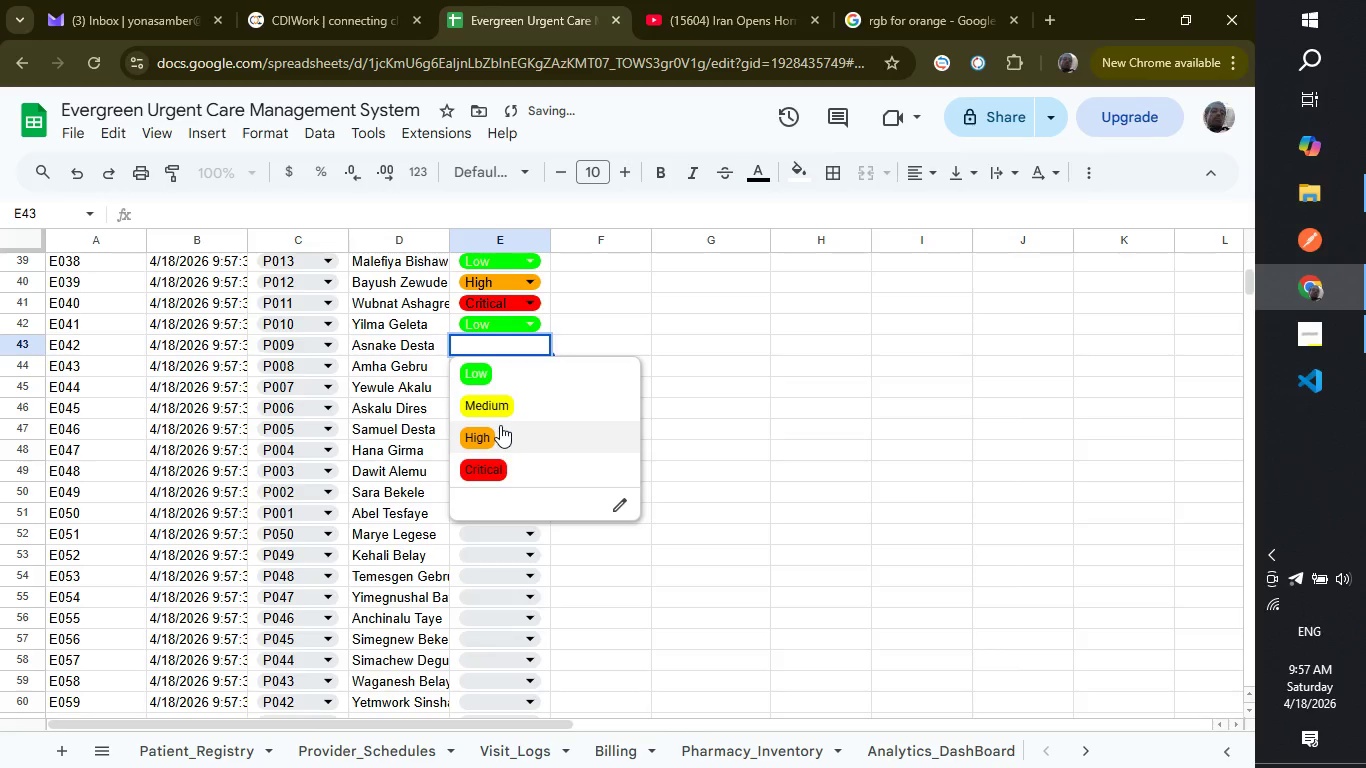 
left_click([500, 425])
 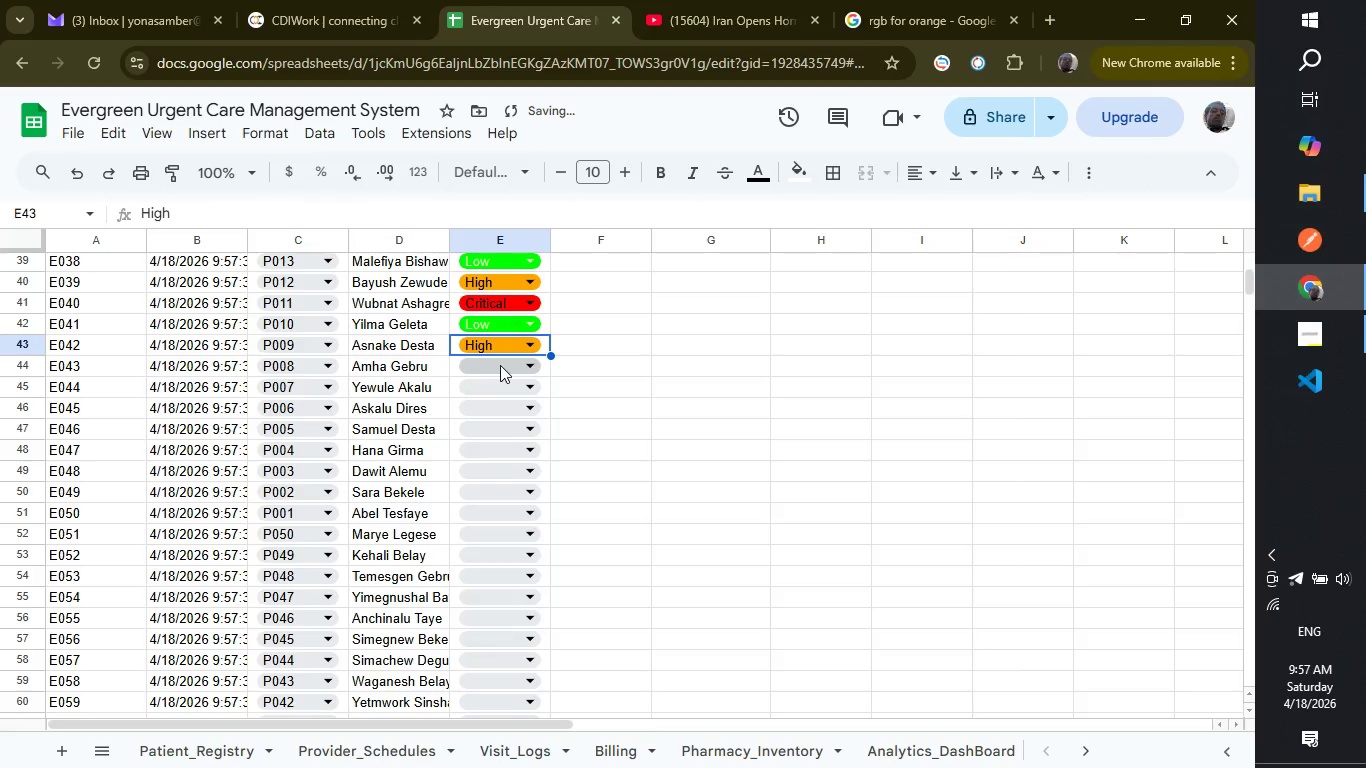 
left_click([500, 365])
 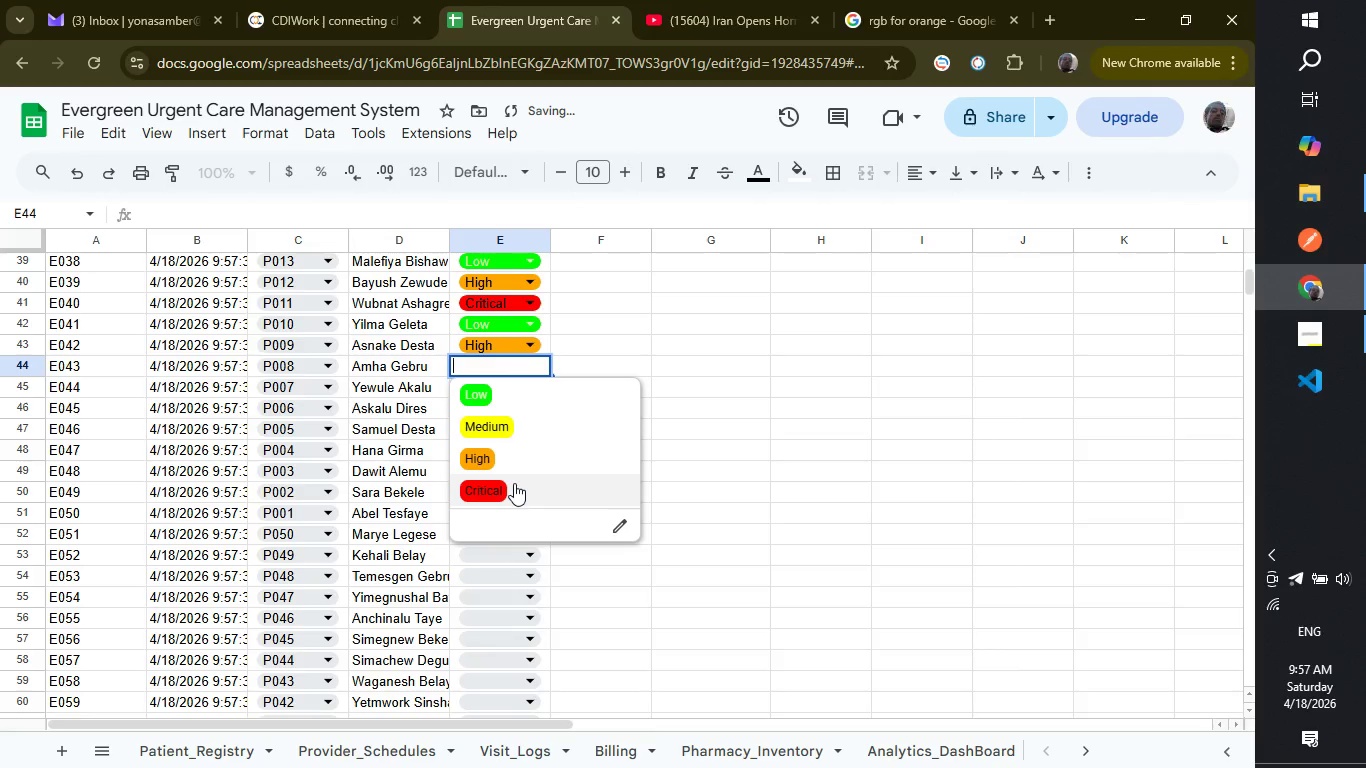 
left_click([514, 483])
 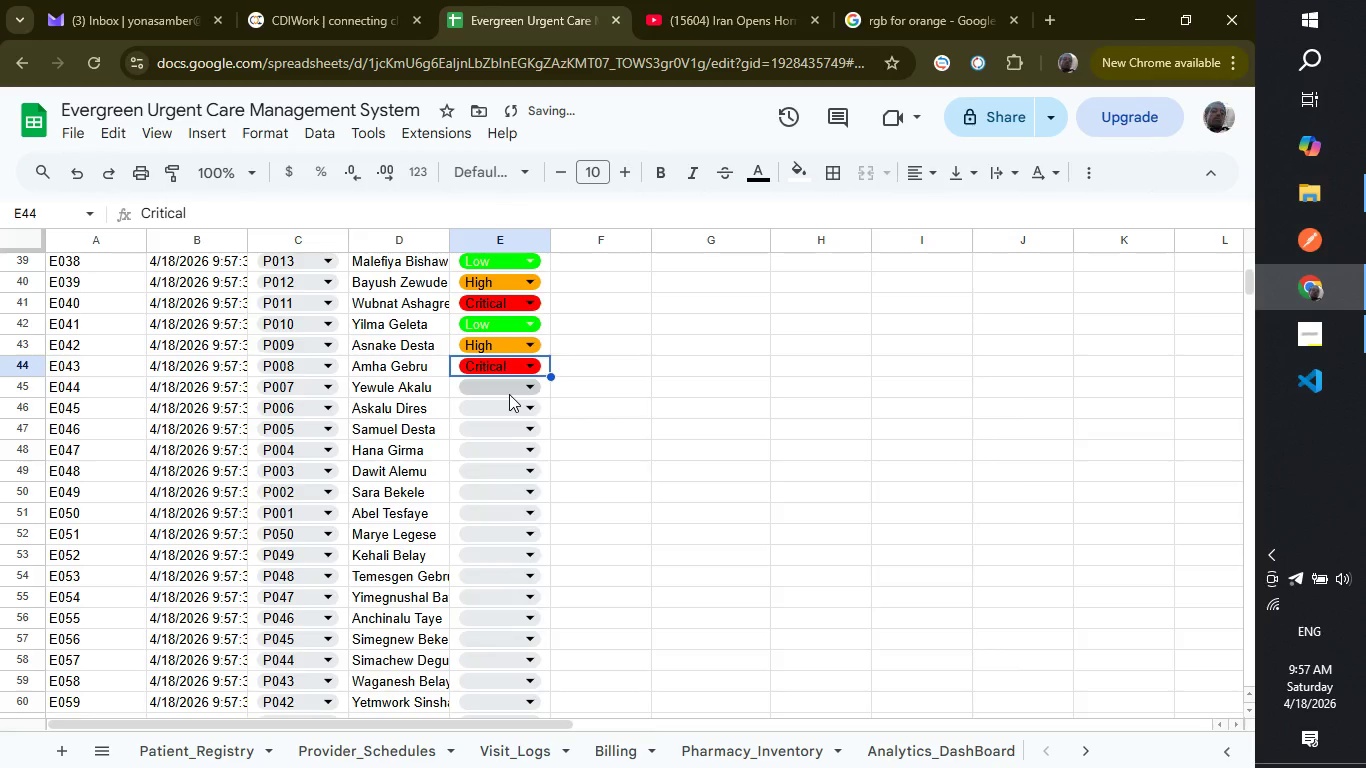 
left_click([509, 394])
 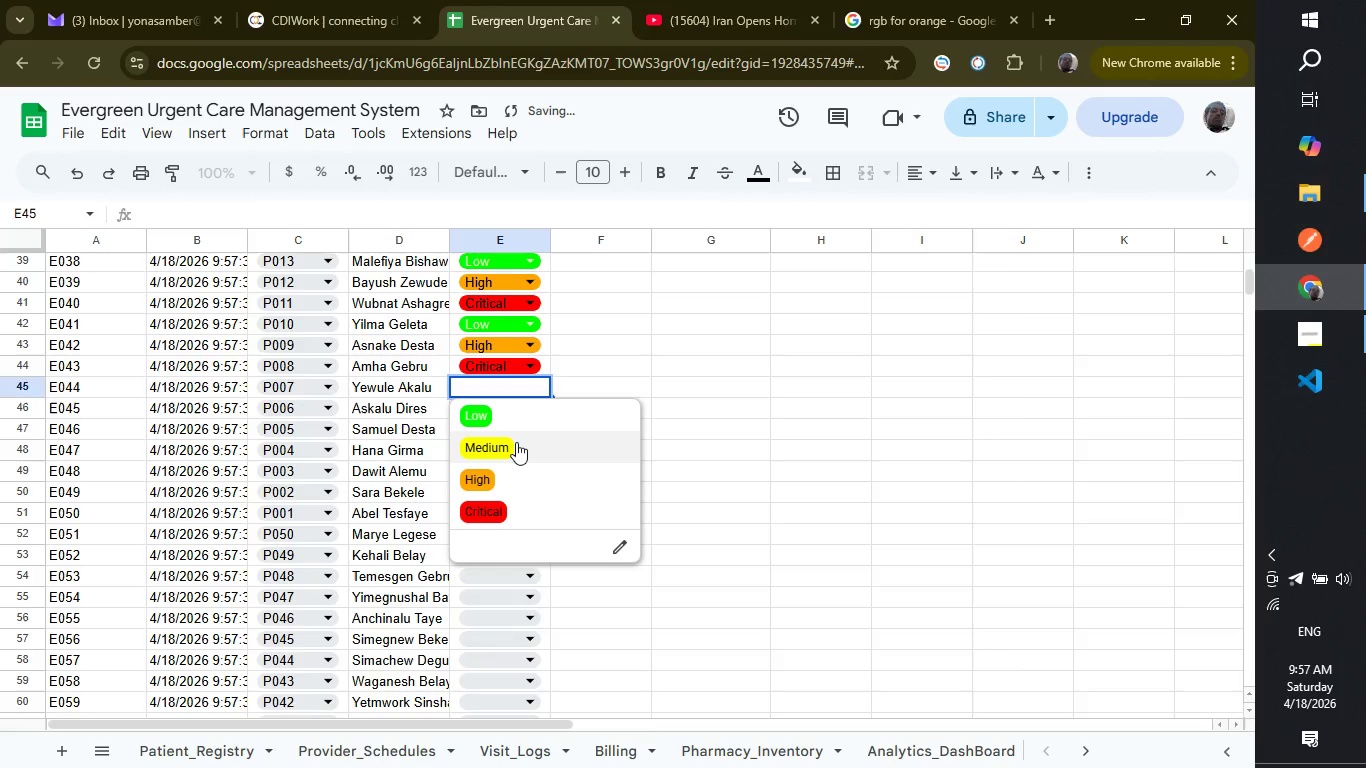 
left_click([516, 442])
 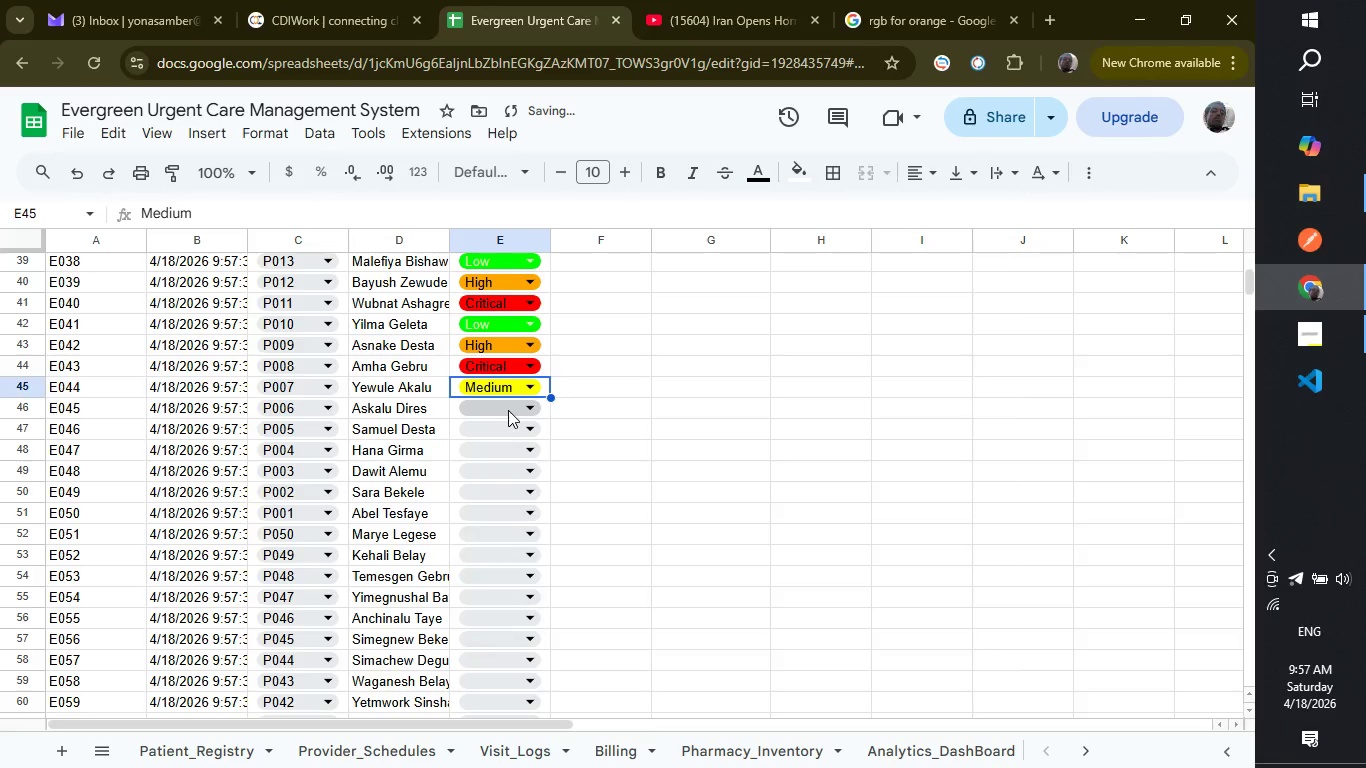 
left_click([508, 410])
 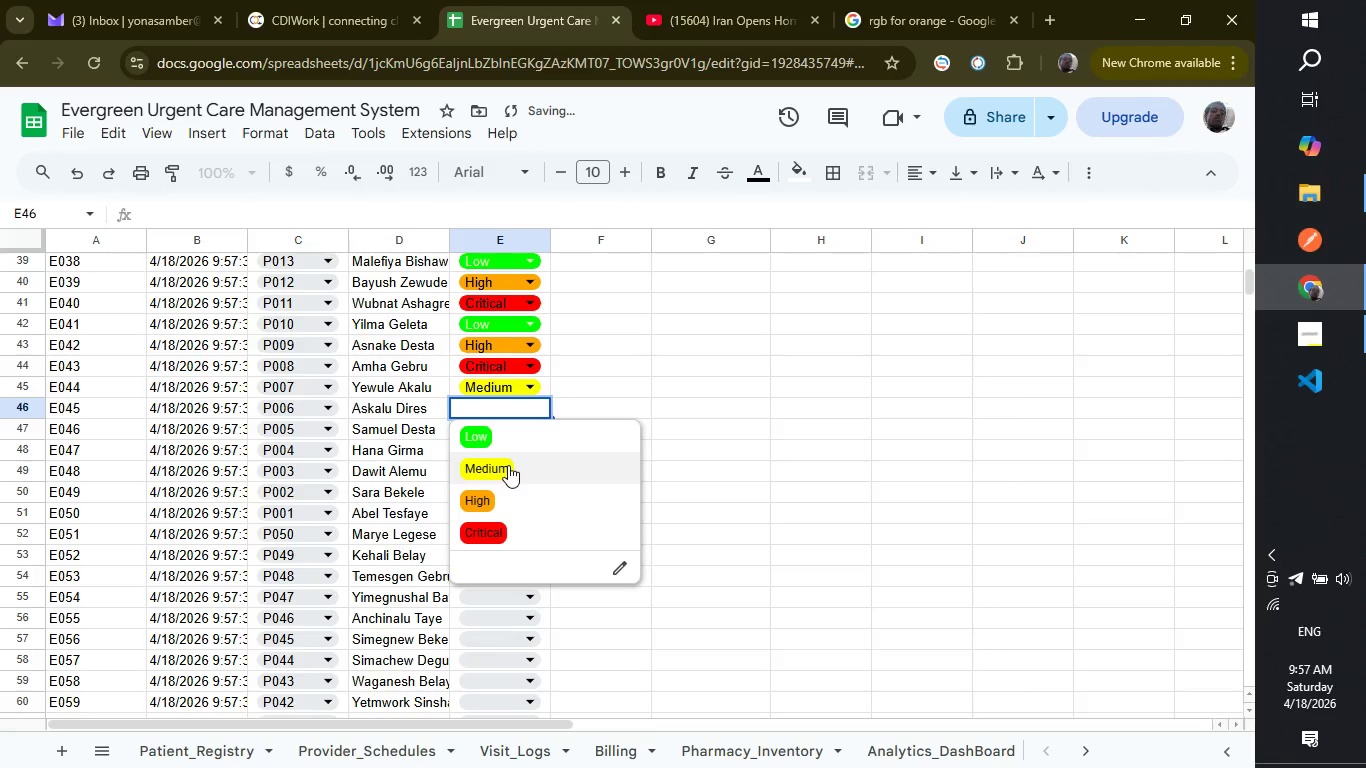 
left_click([508, 465])
 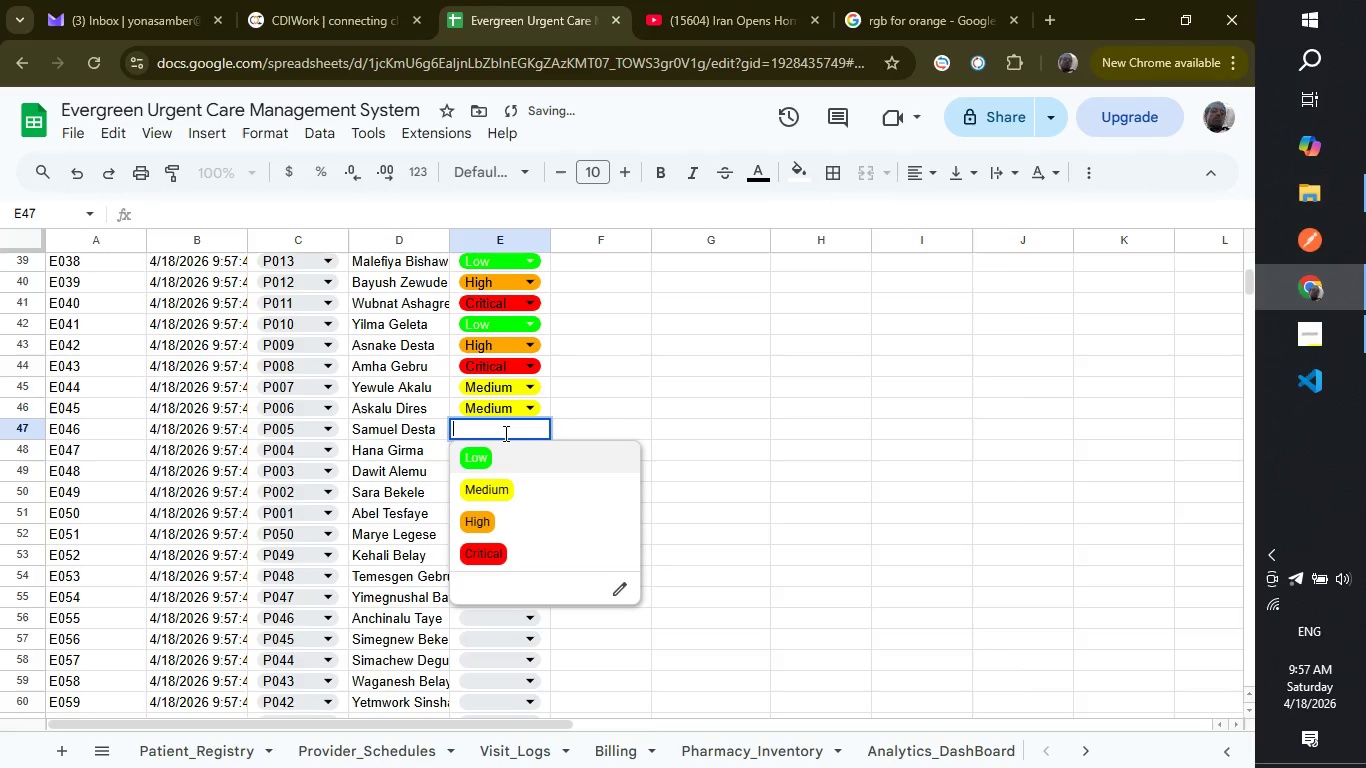 
left_click([504, 433])
 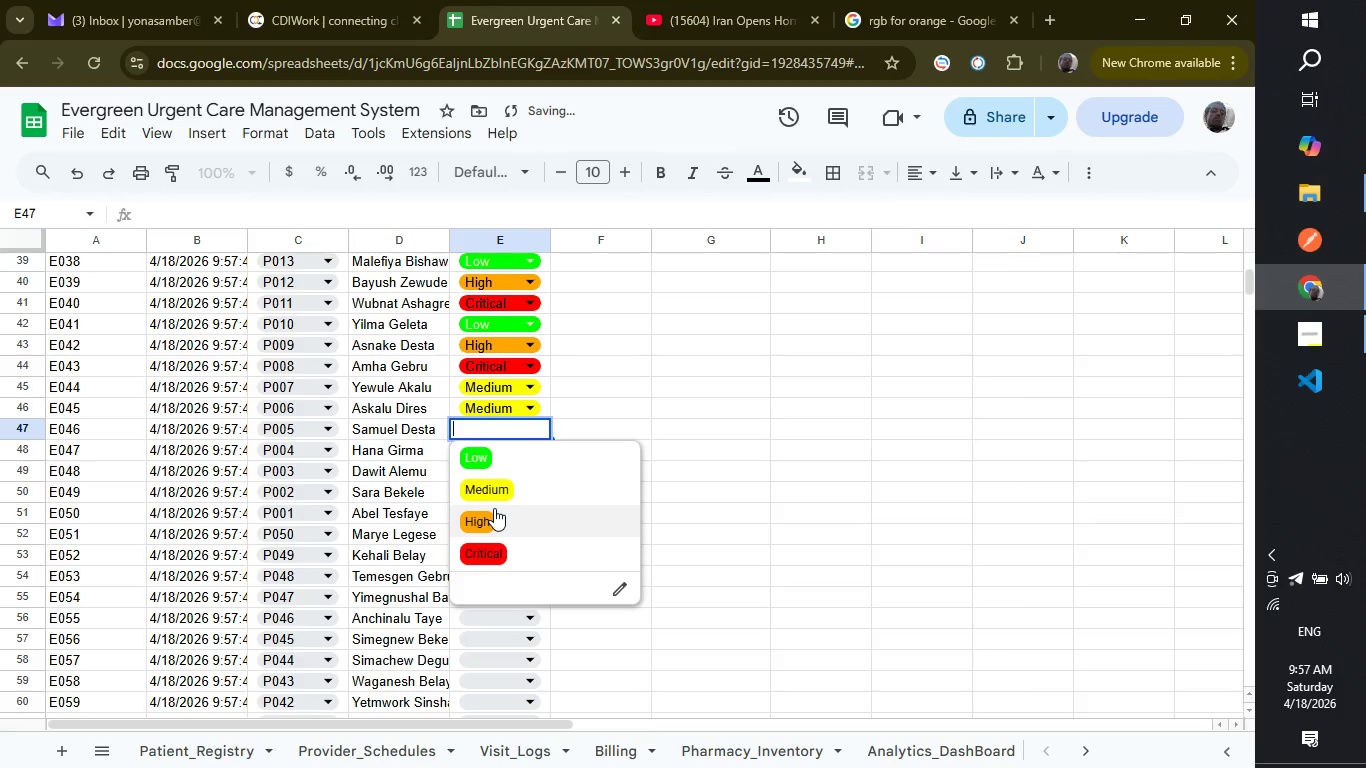 
left_click([494, 508])
 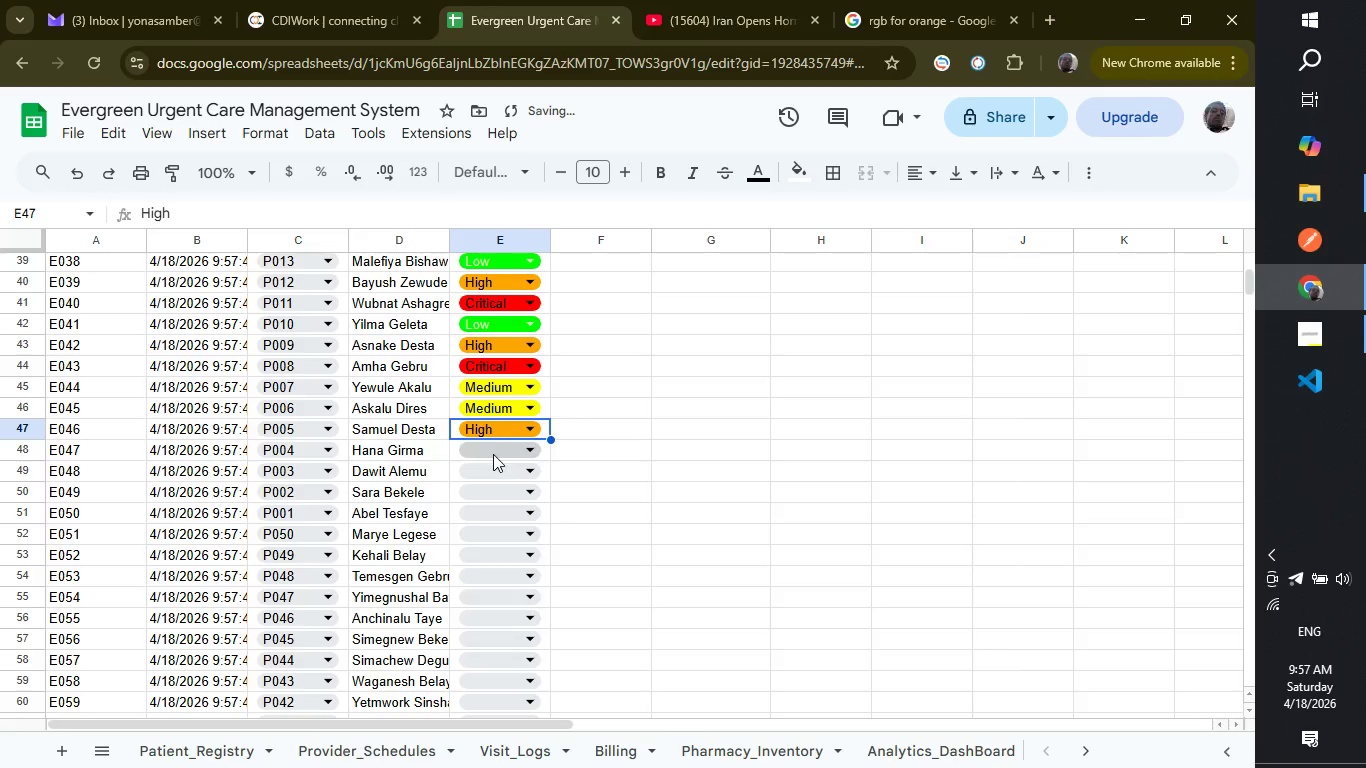 
left_click([493, 454])
 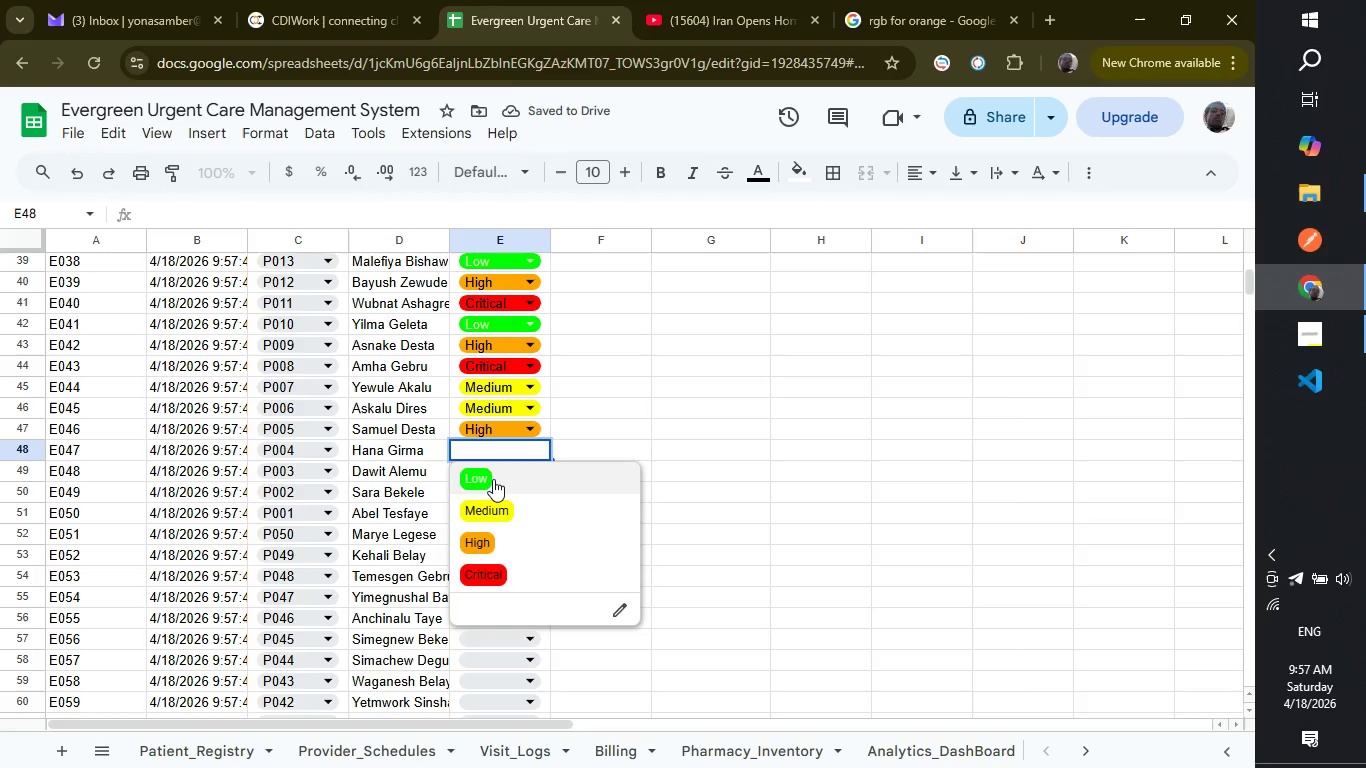 
left_click([493, 479])
 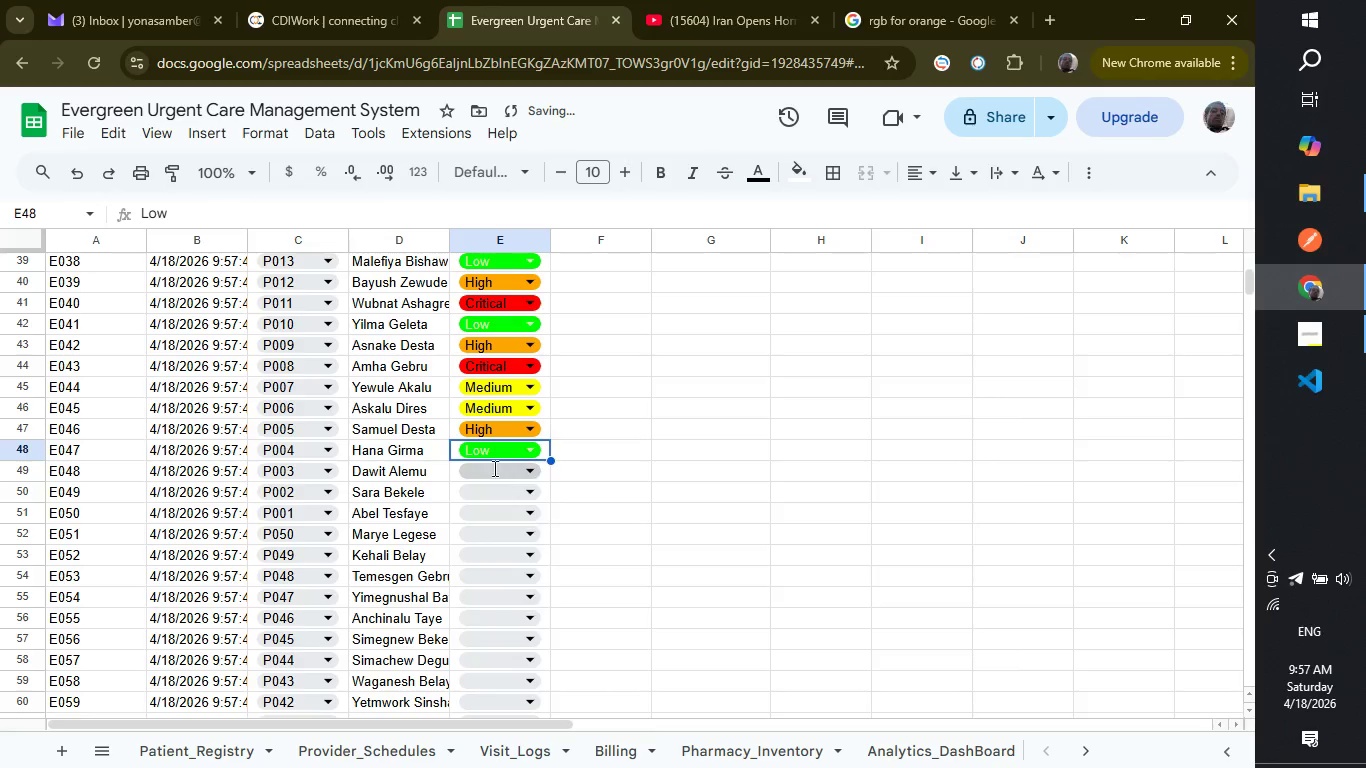 
left_click([493, 468])
 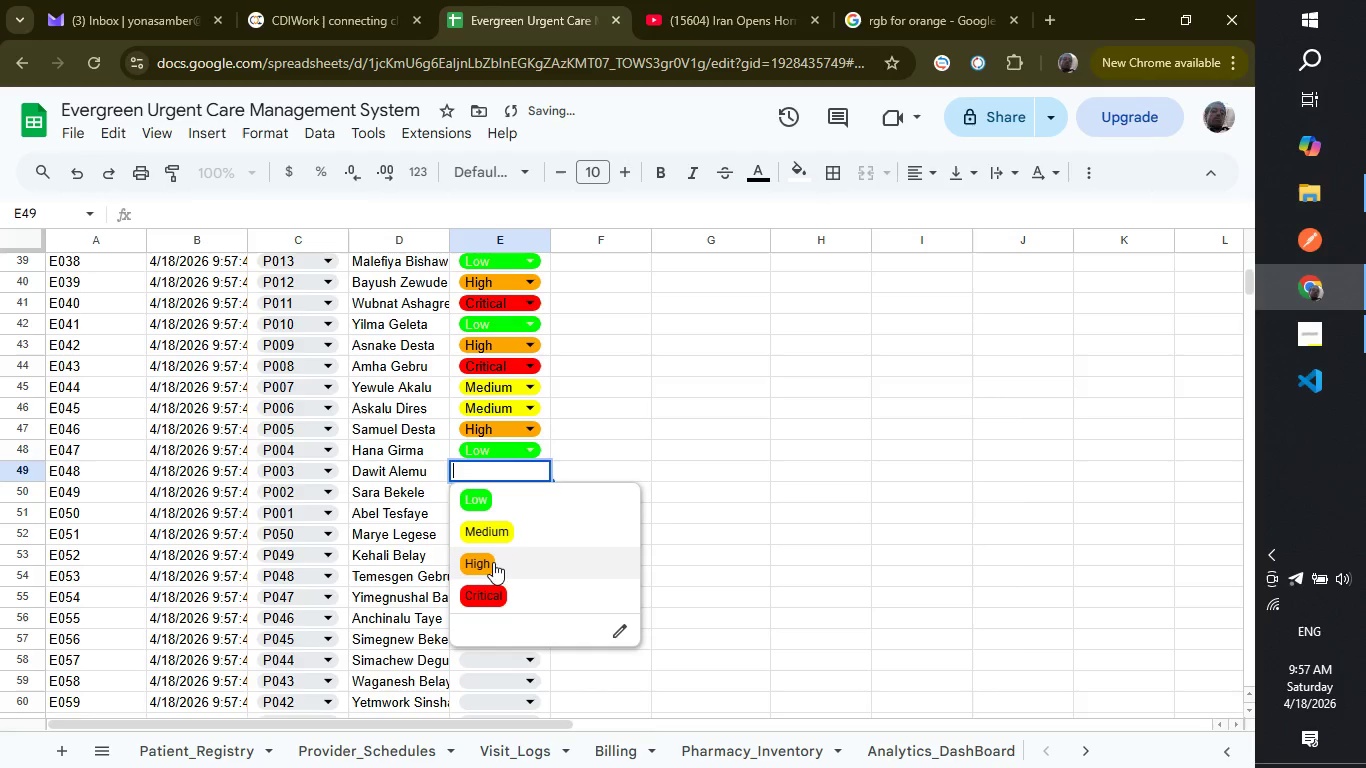 
left_click([493, 562])
 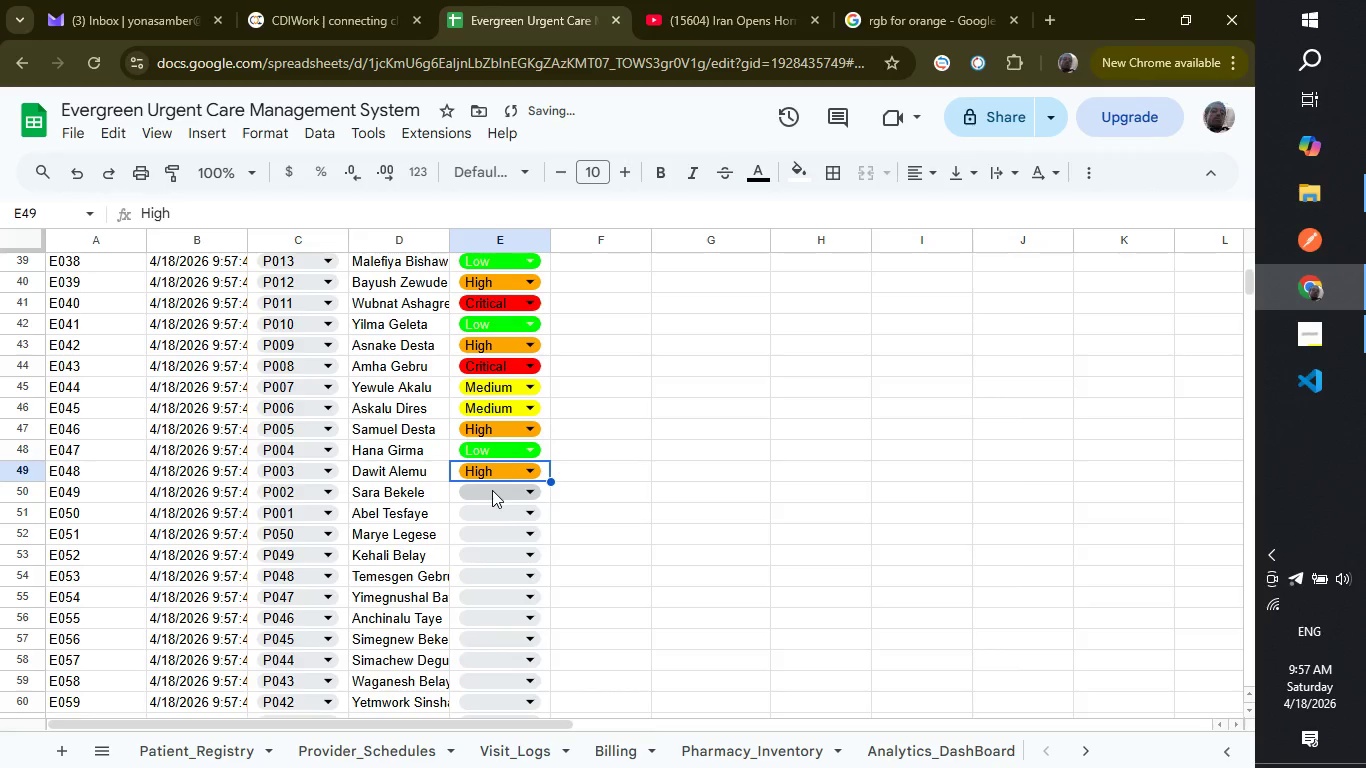 
left_click([492, 490])
 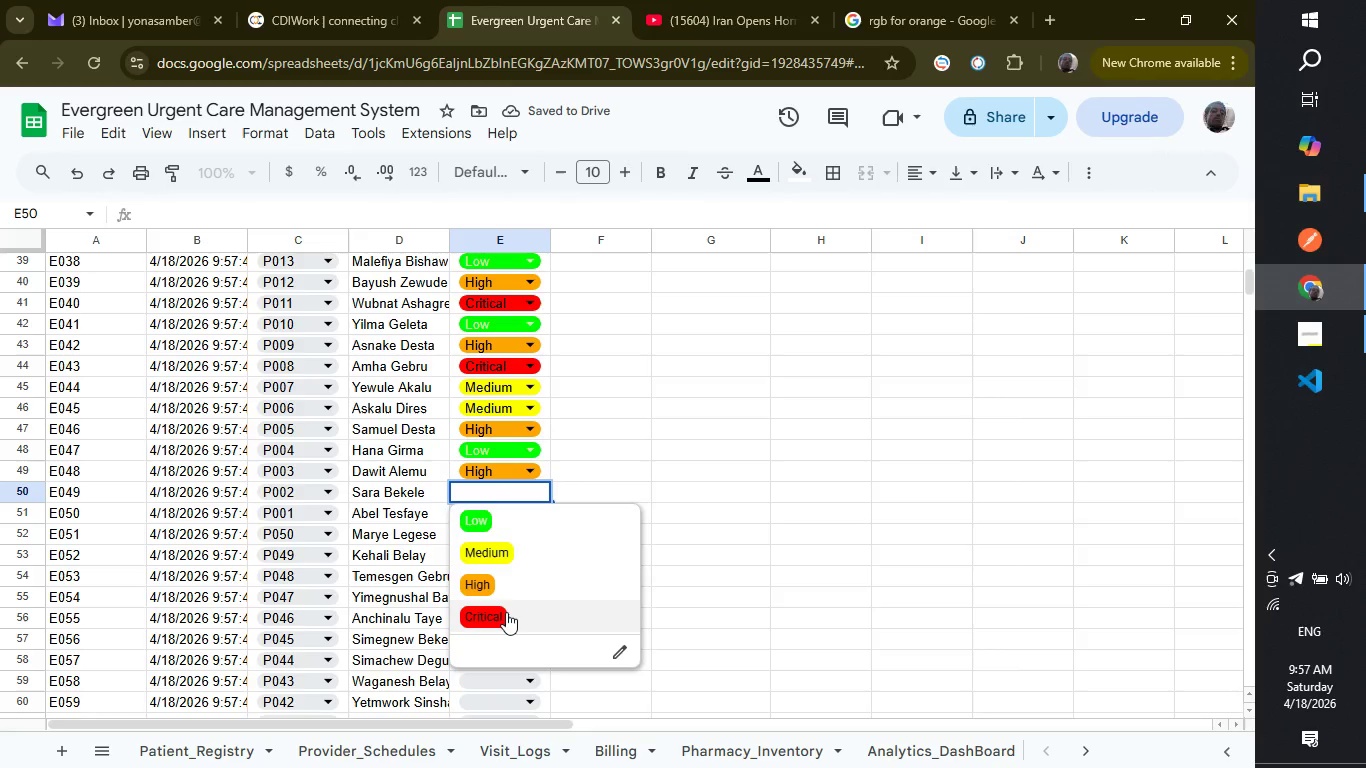 
left_click([506, 612])
 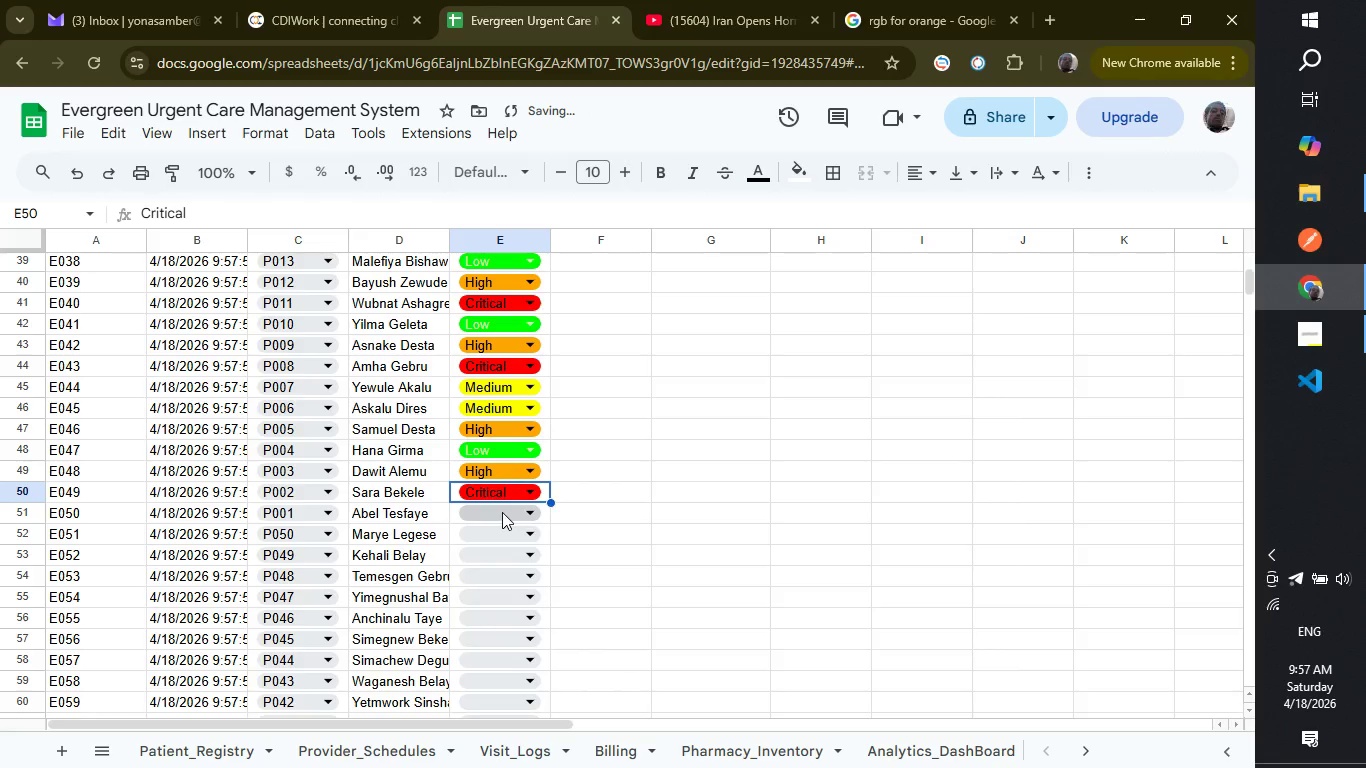 
left_click([502, 512])
 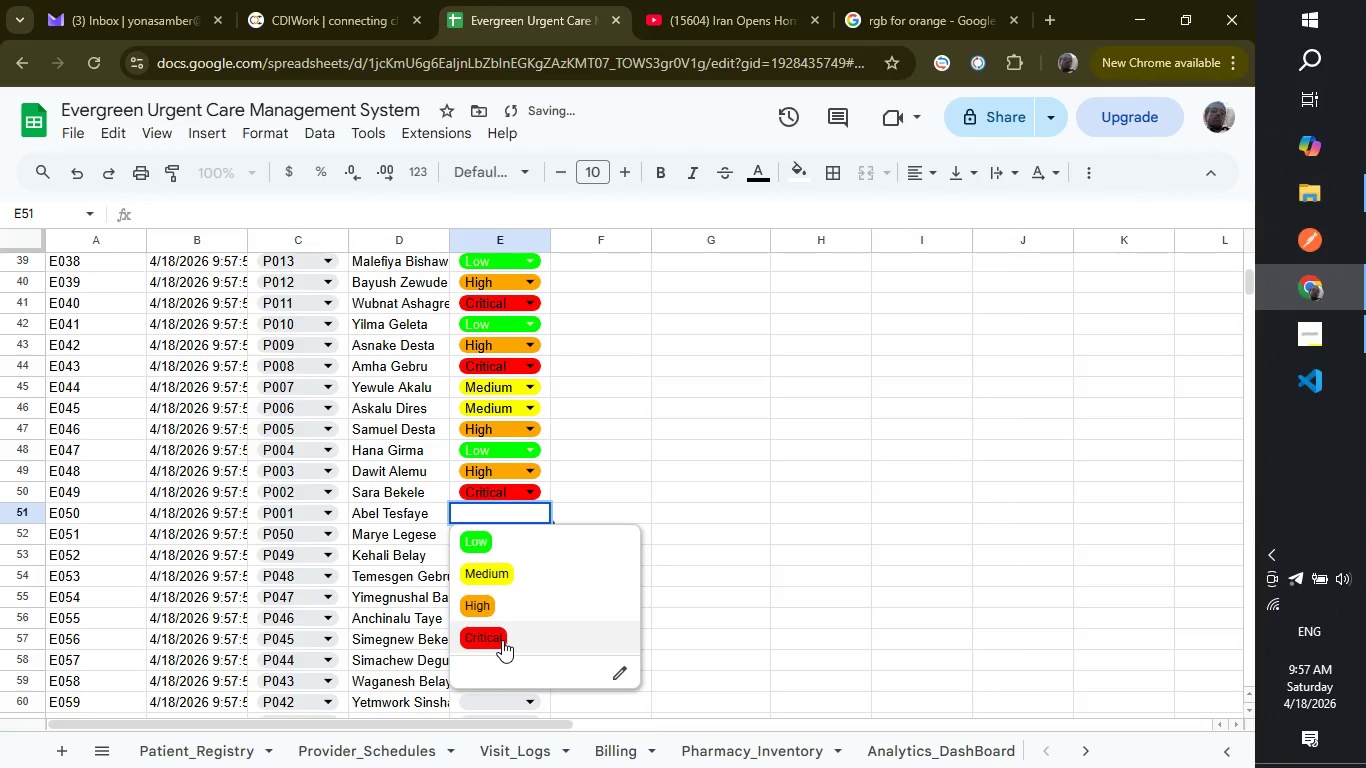 
left_click([502, 640])
 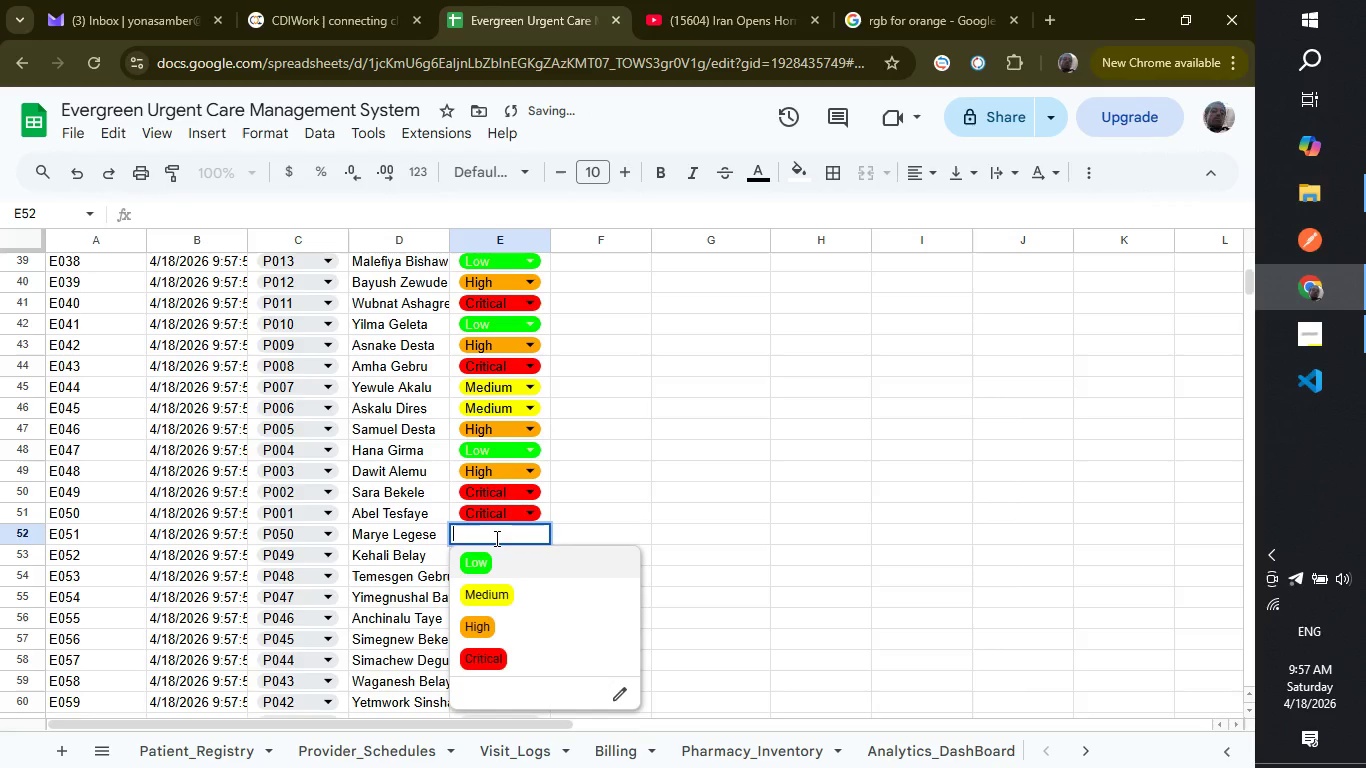 
left_click([495, 538])
 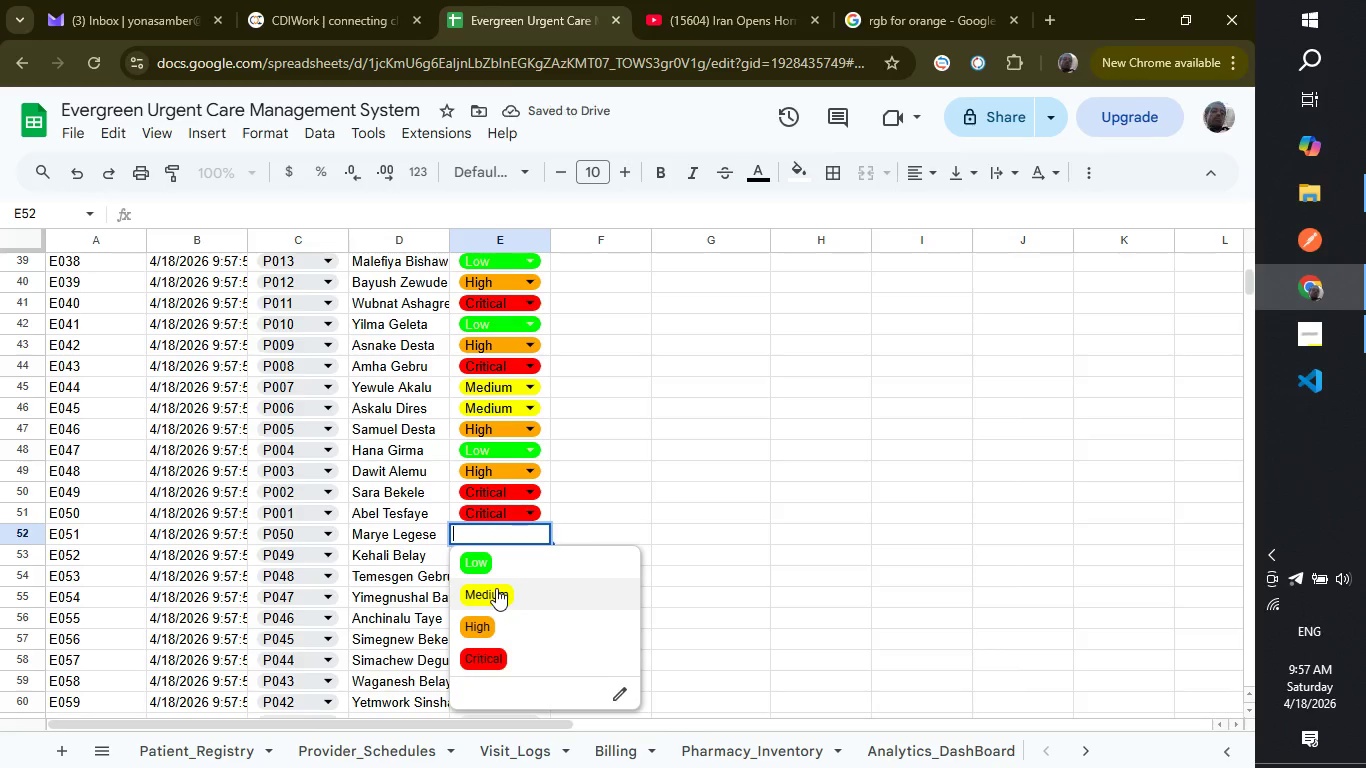 
left_click([496, 588])
 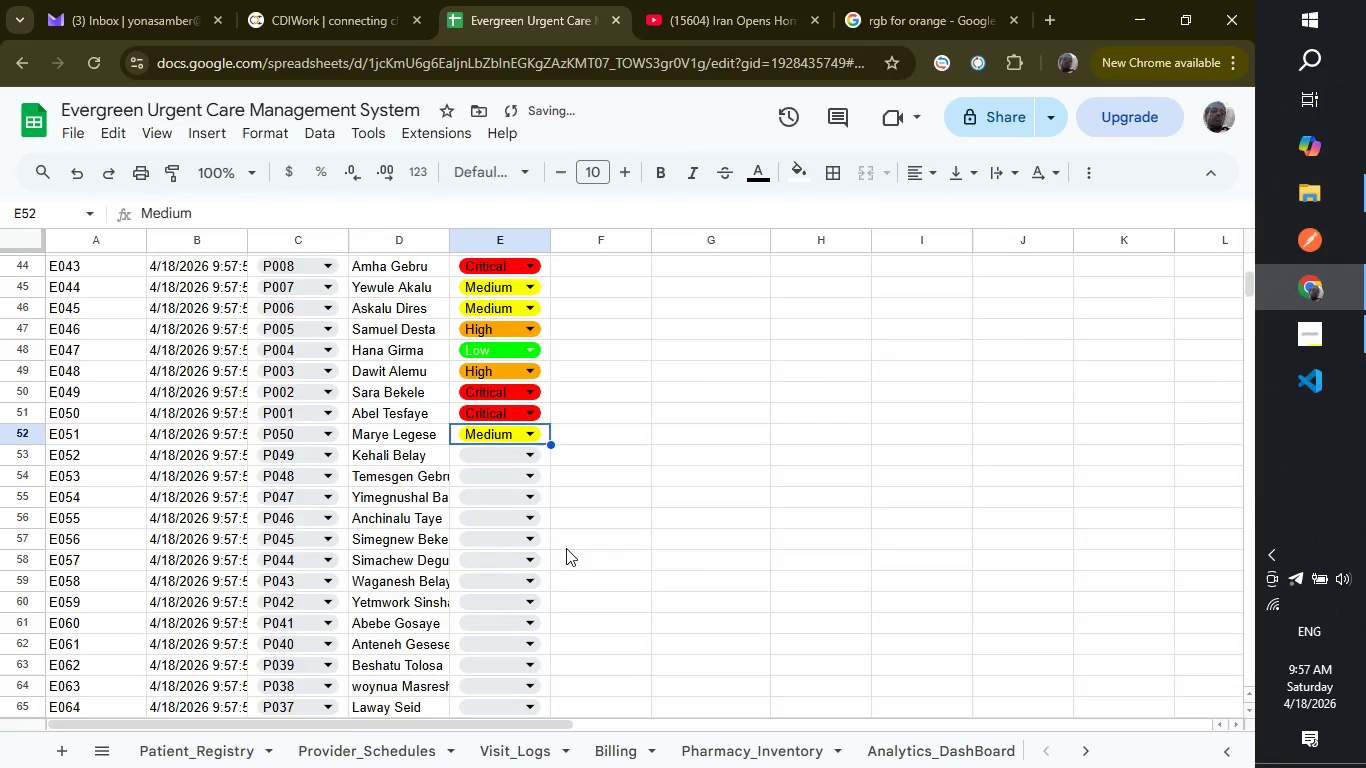 
scroll: coordinate [566, 548], scroll_direction: down, amount: 2.0
 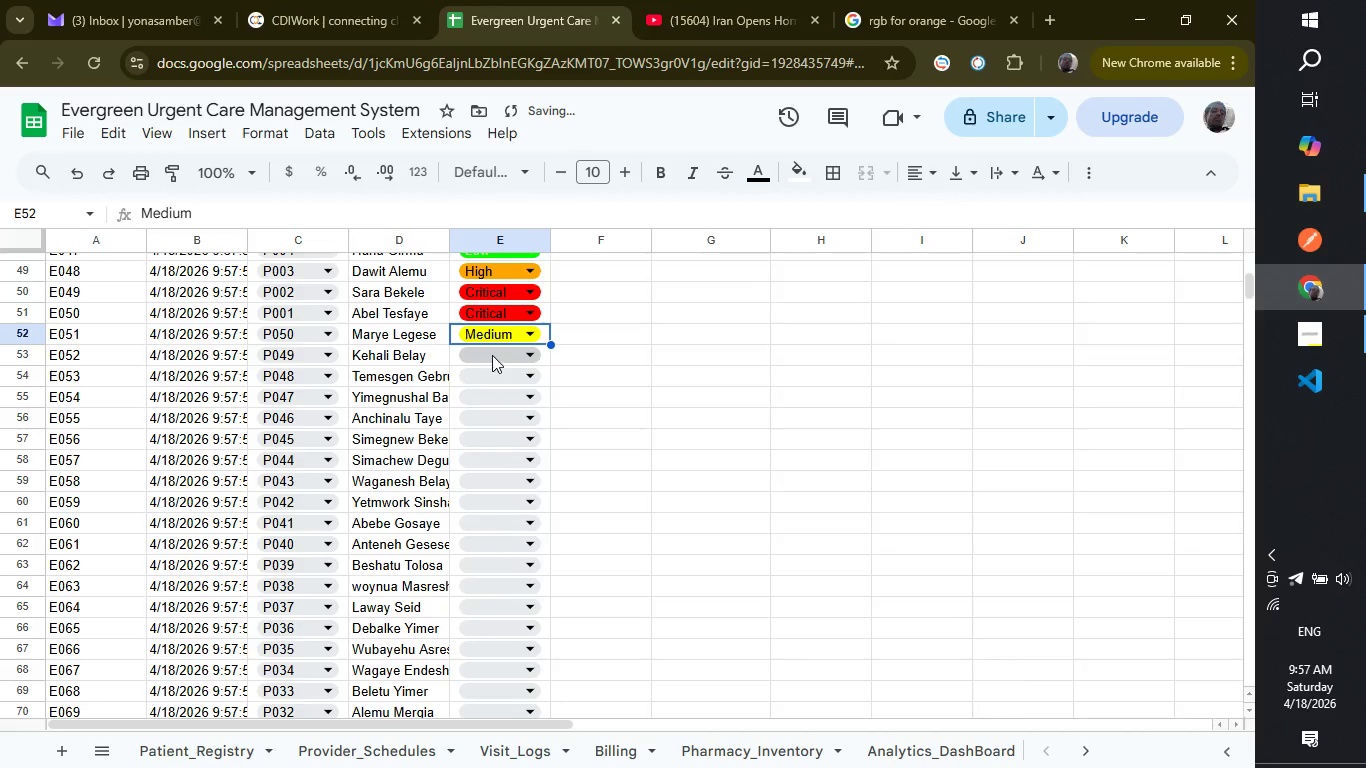 
left_click([492, 355])
 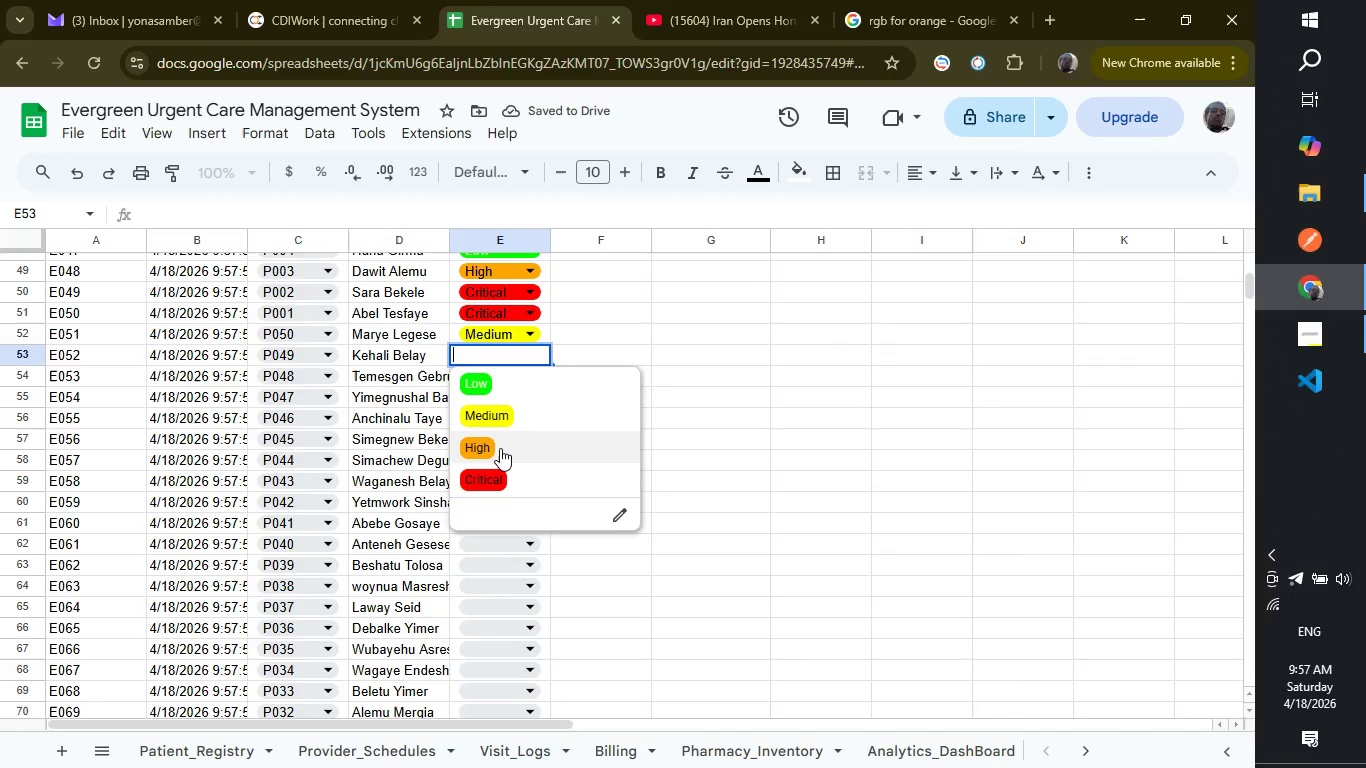 
left_click([500, 448])
 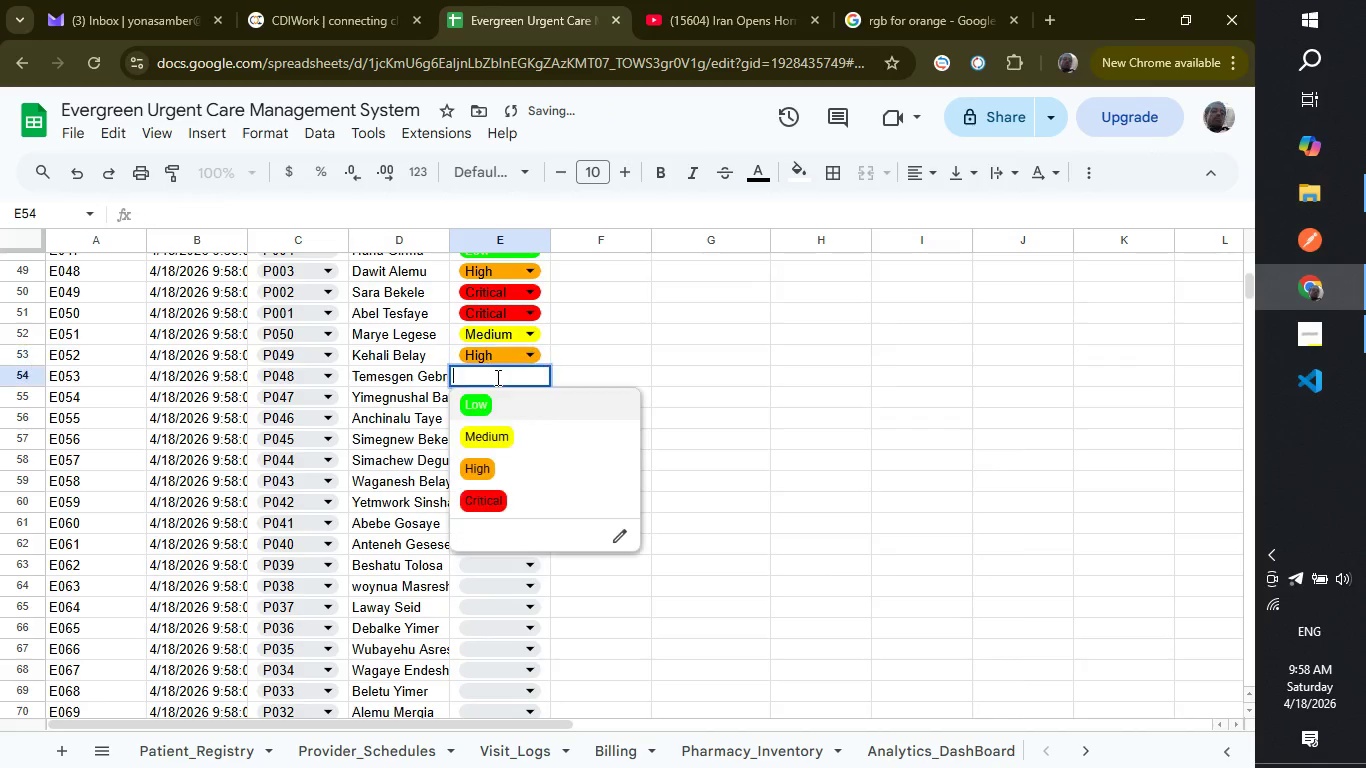 
left_click([496, 377])
 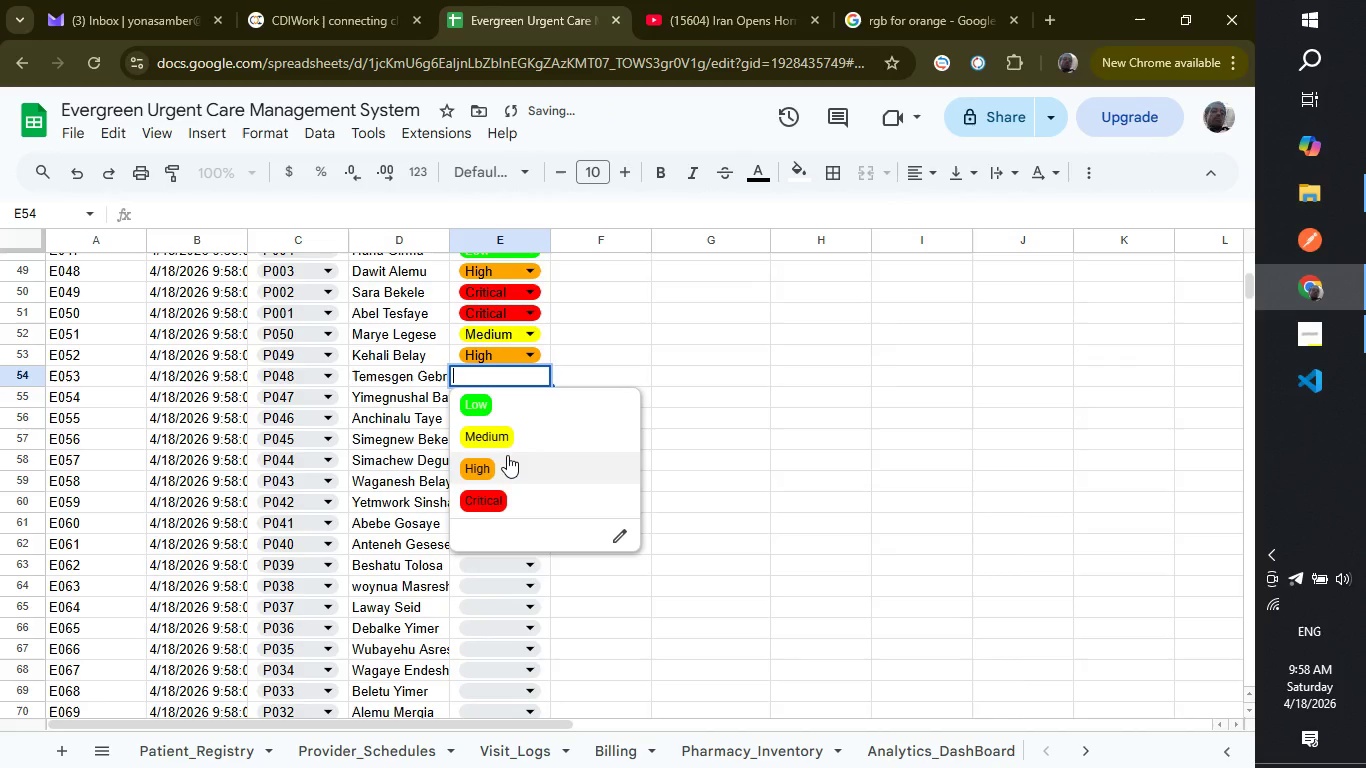 
left_click([507, 455])
 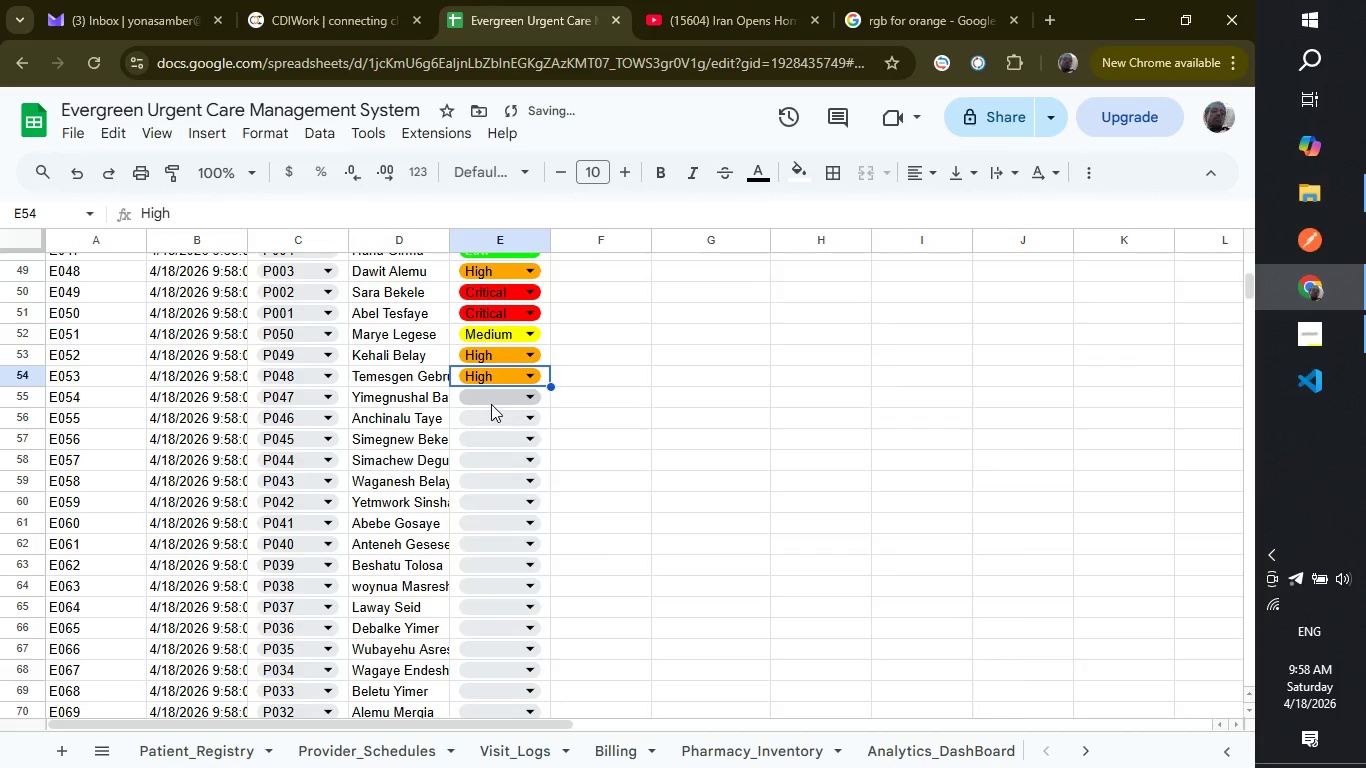 
left_click([491, 404])
 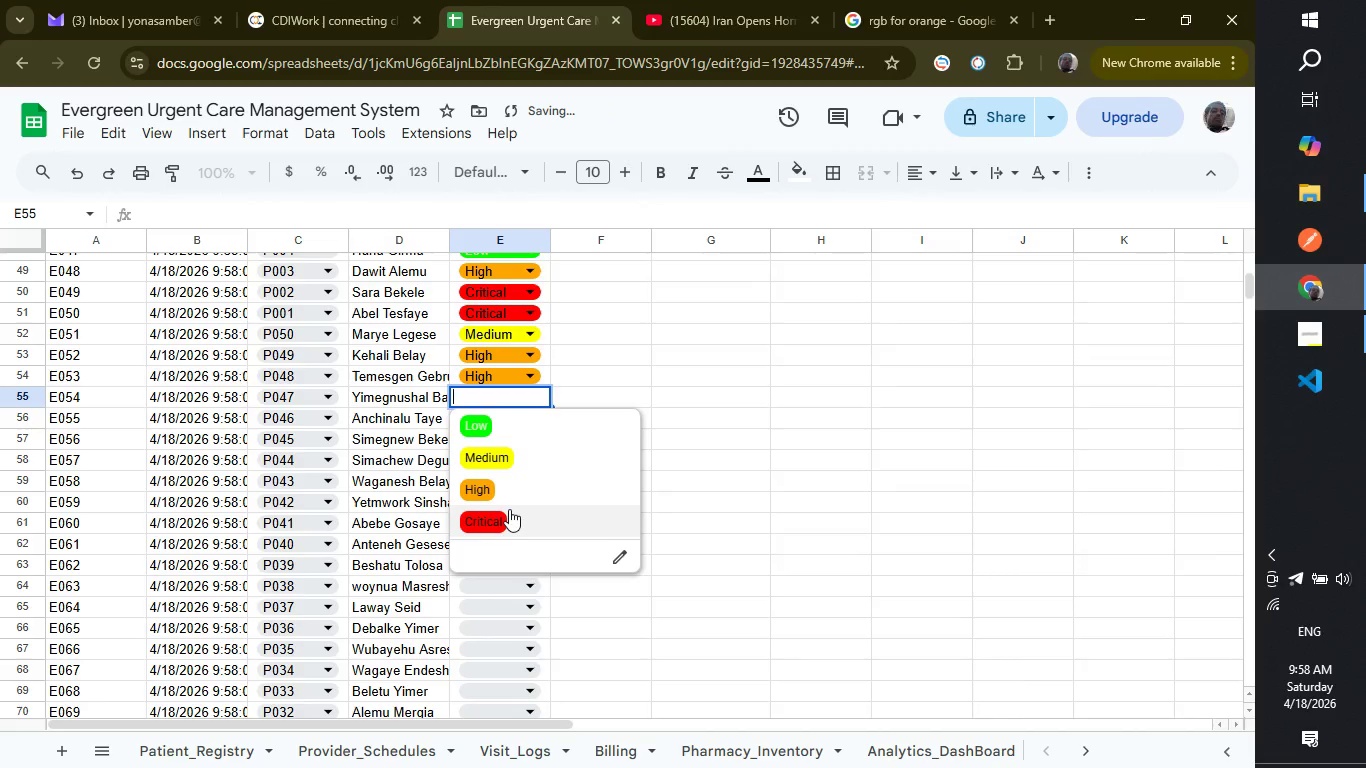 
left_click([509, 509])
 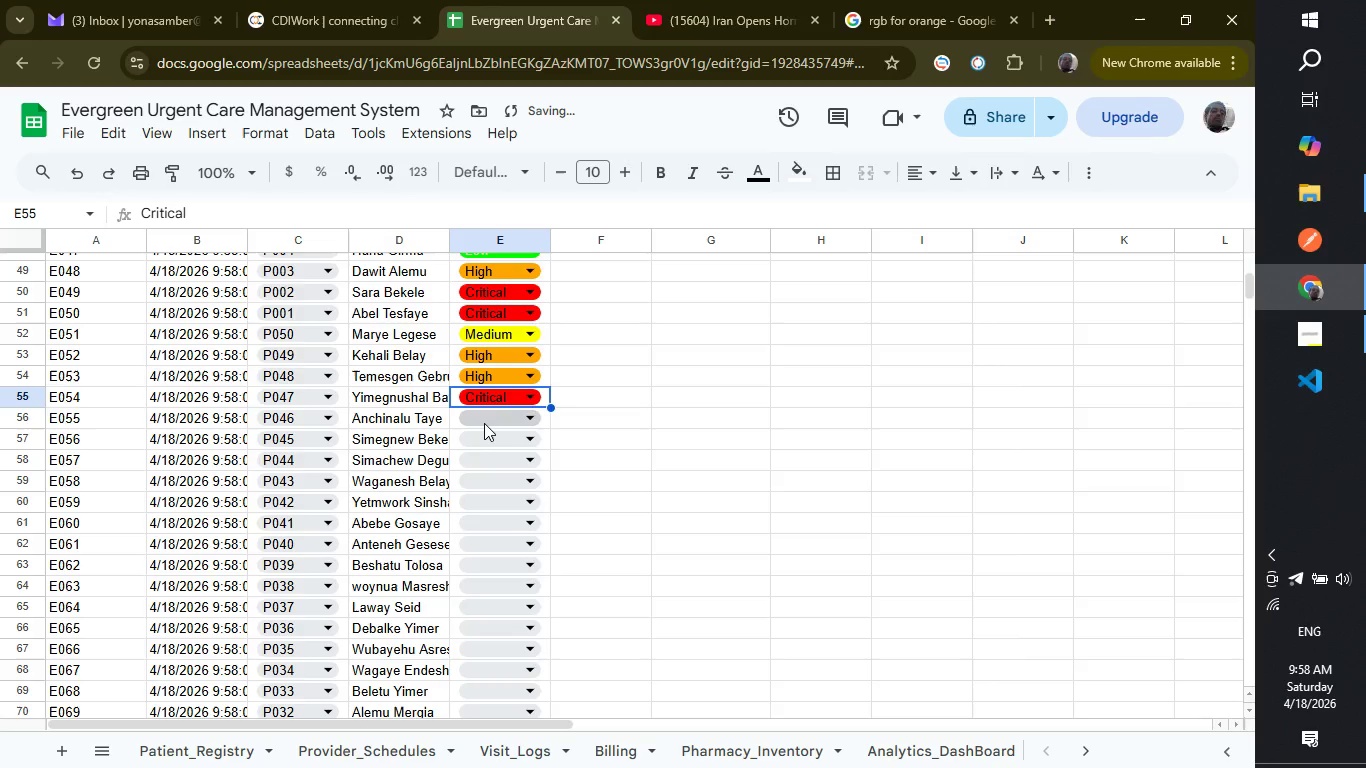 
left_click([484, 423])
 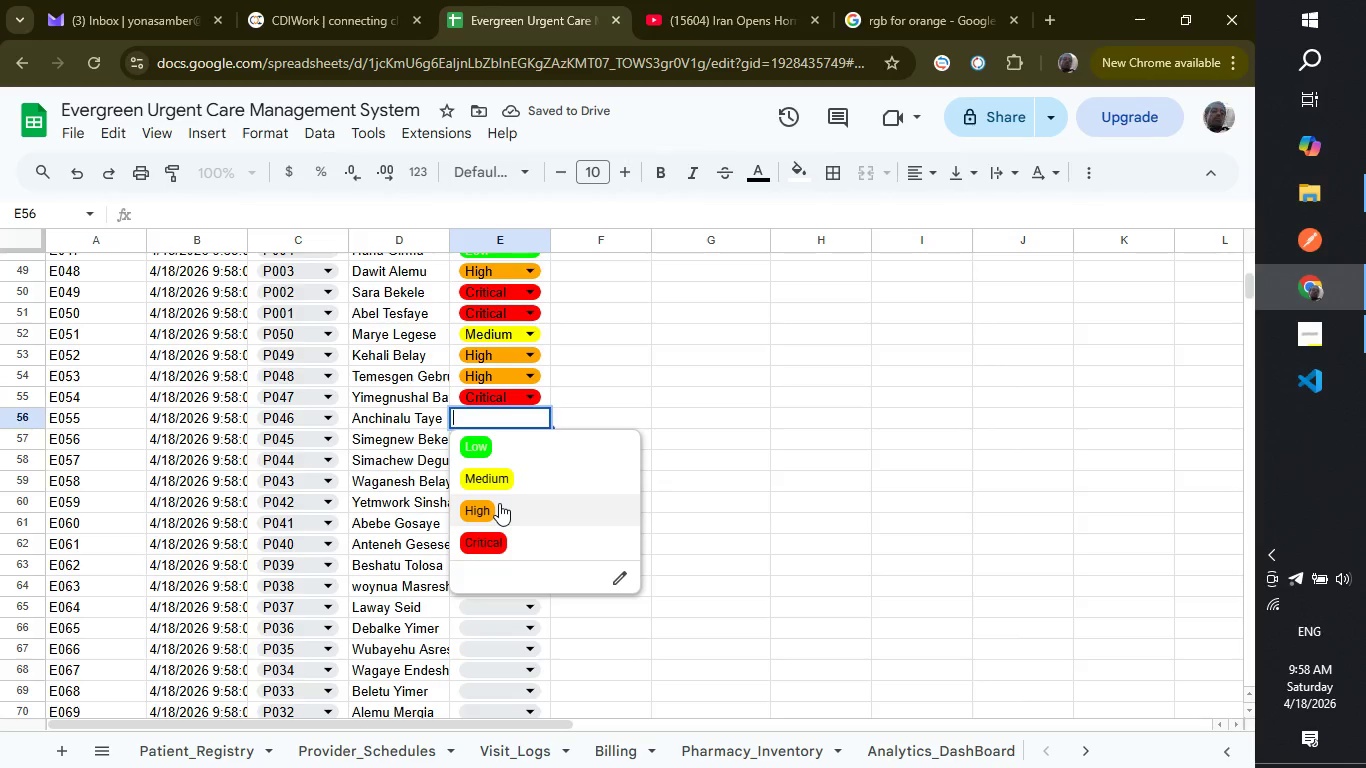 
left_click([499, 503])
 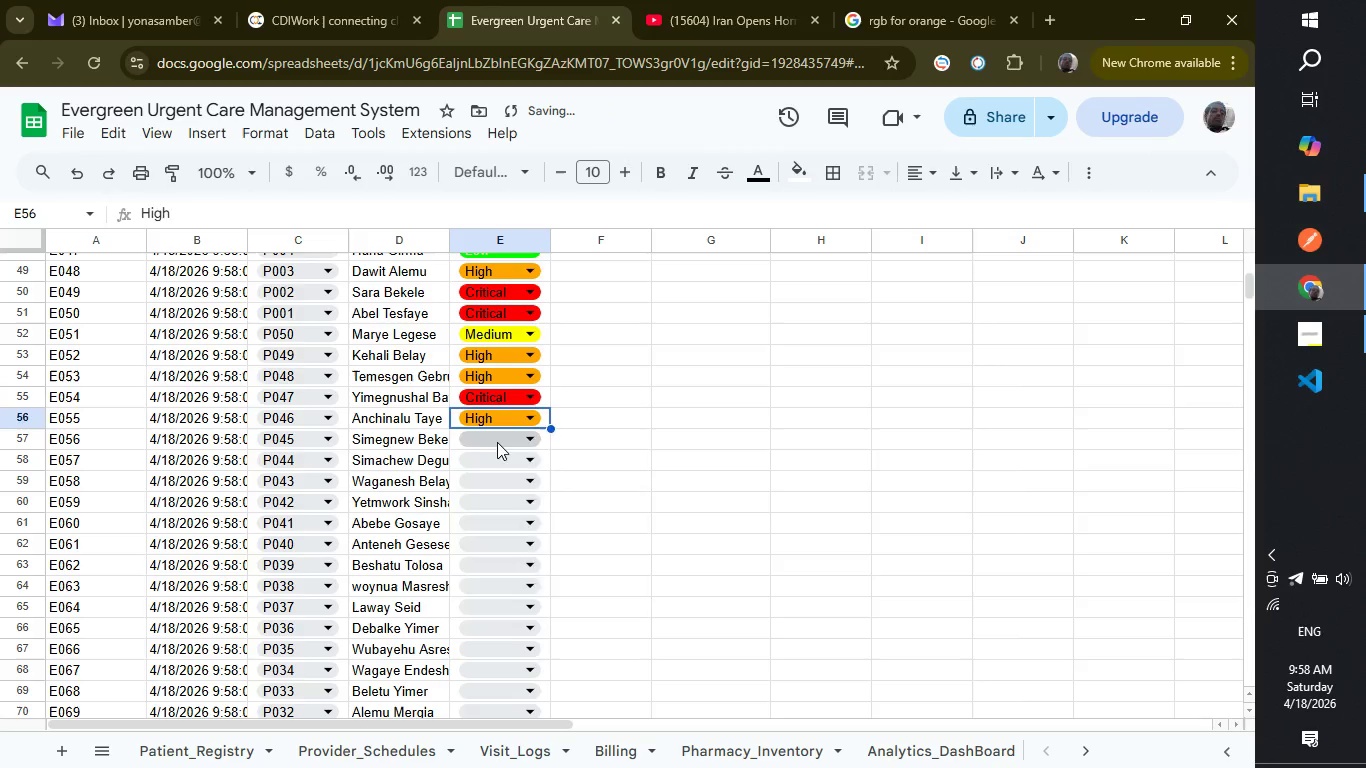 
left_click([497, 442])
 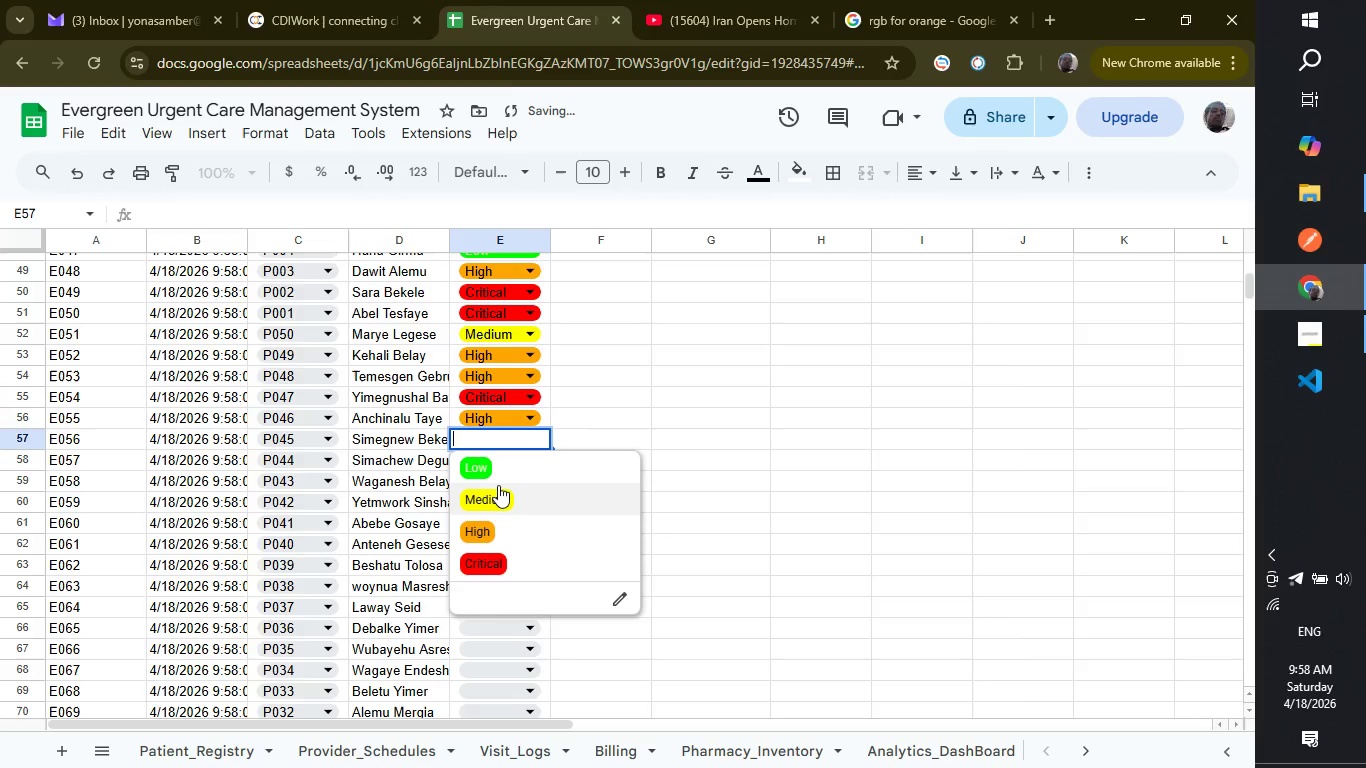 
left_click([498, 485])
 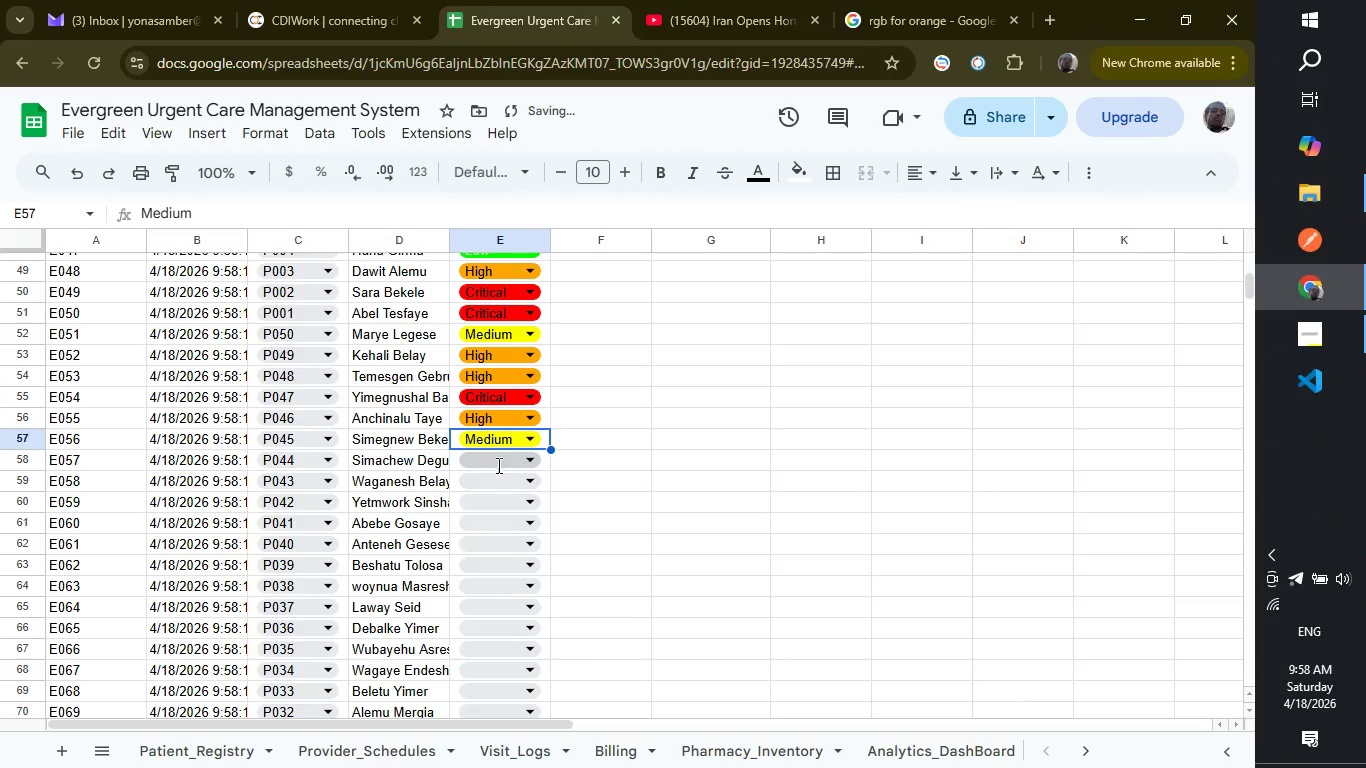 
left_click([497, 465])
 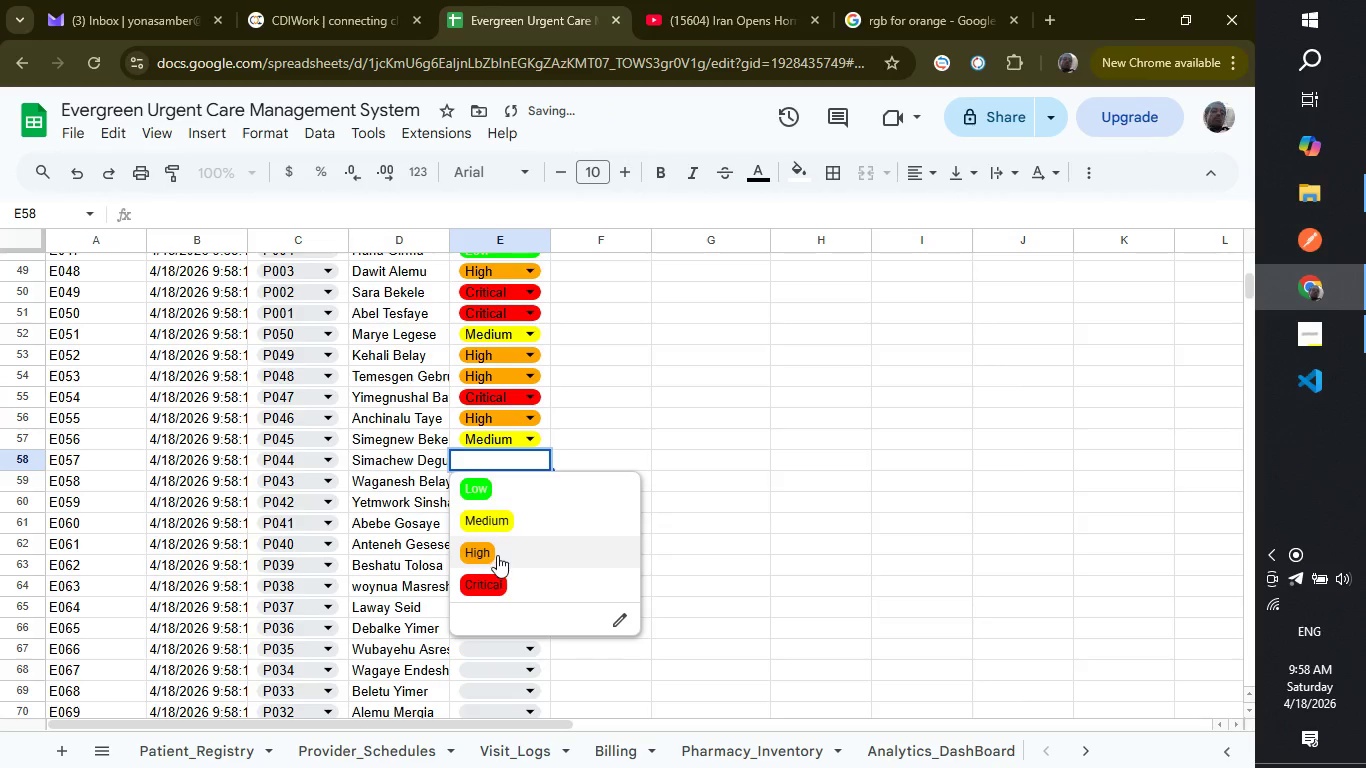 
left_click([497, 555])
 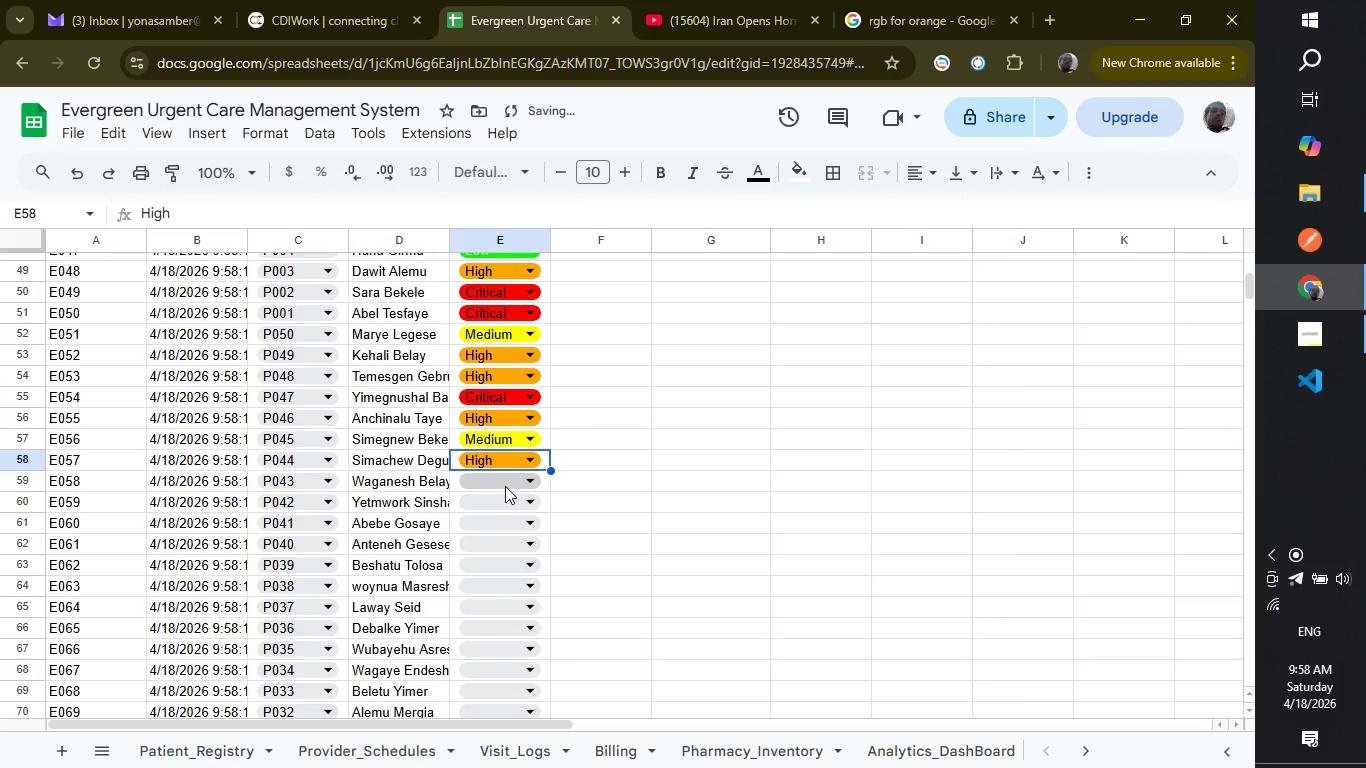 
left_click([505, 486])
 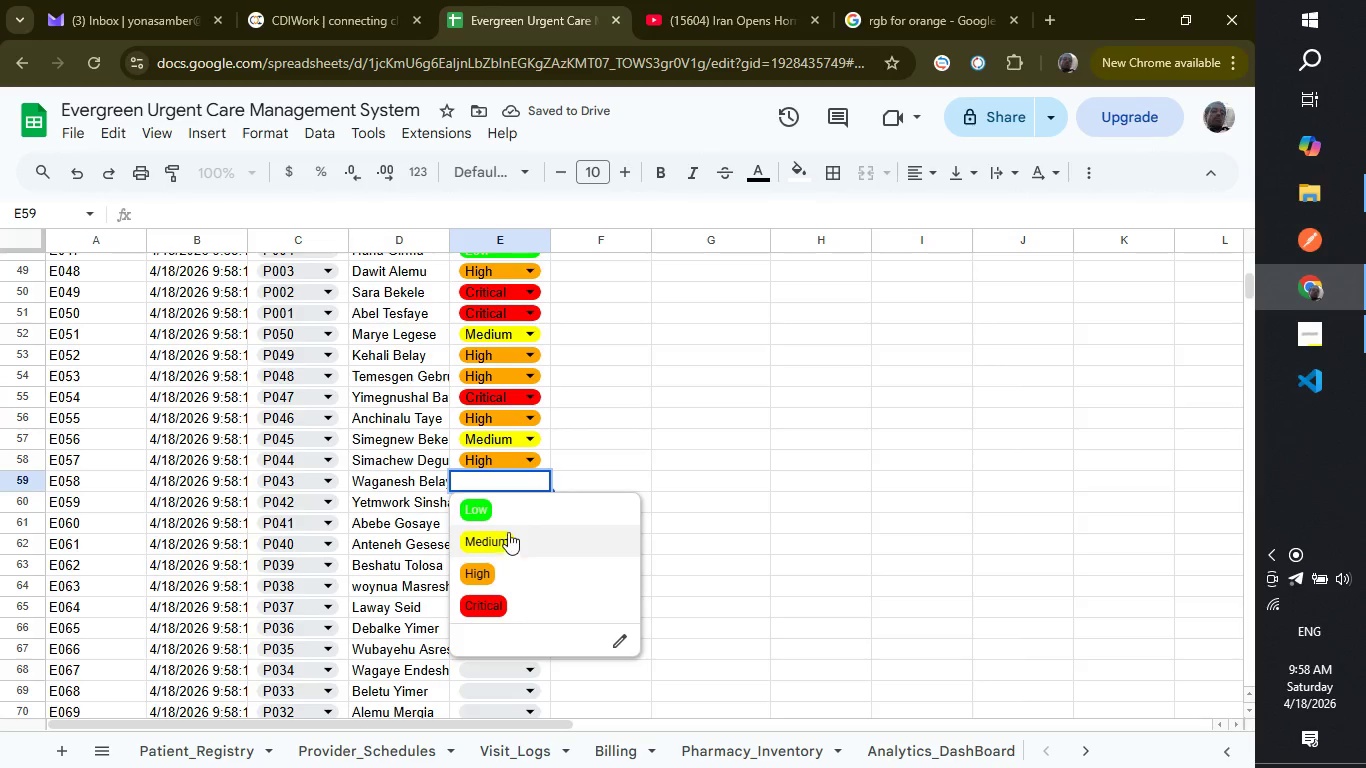 
left_click([508, 511])
 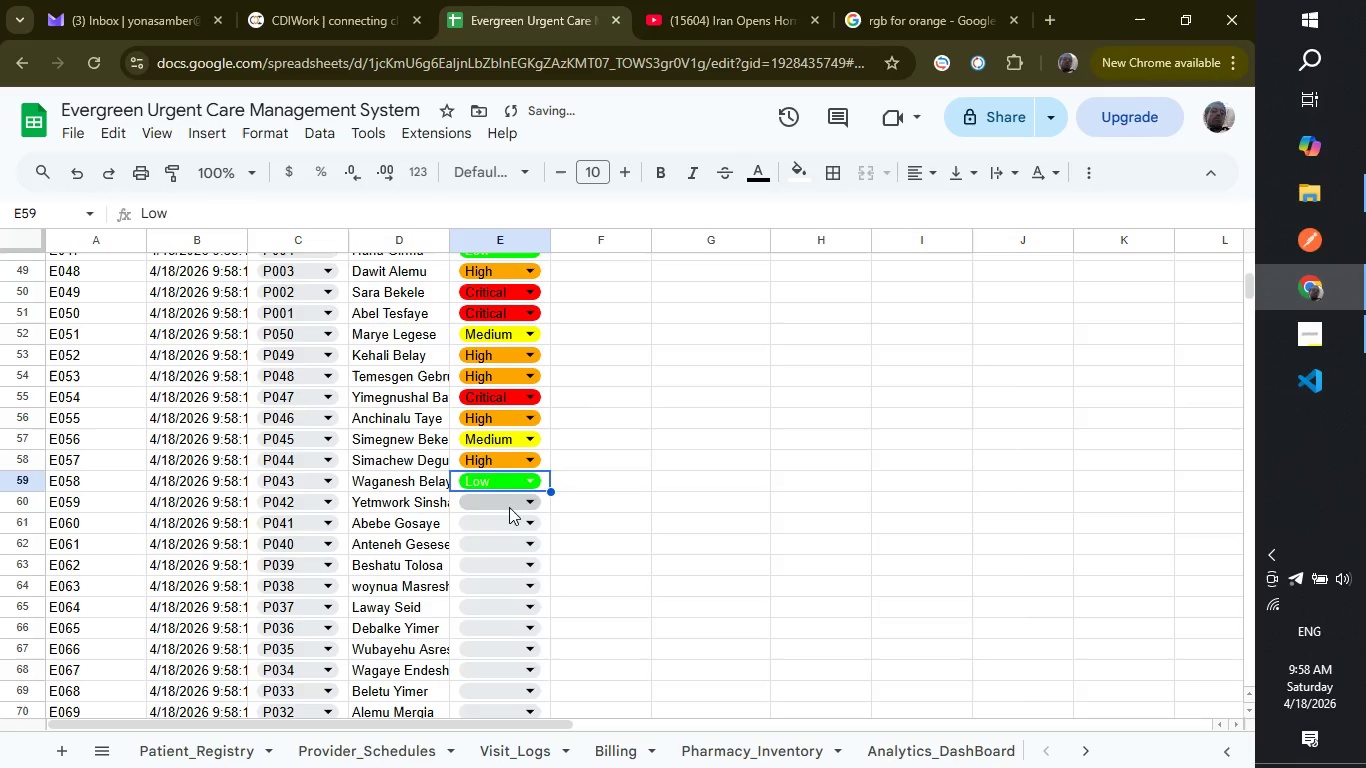 
left_click([509, 507])
 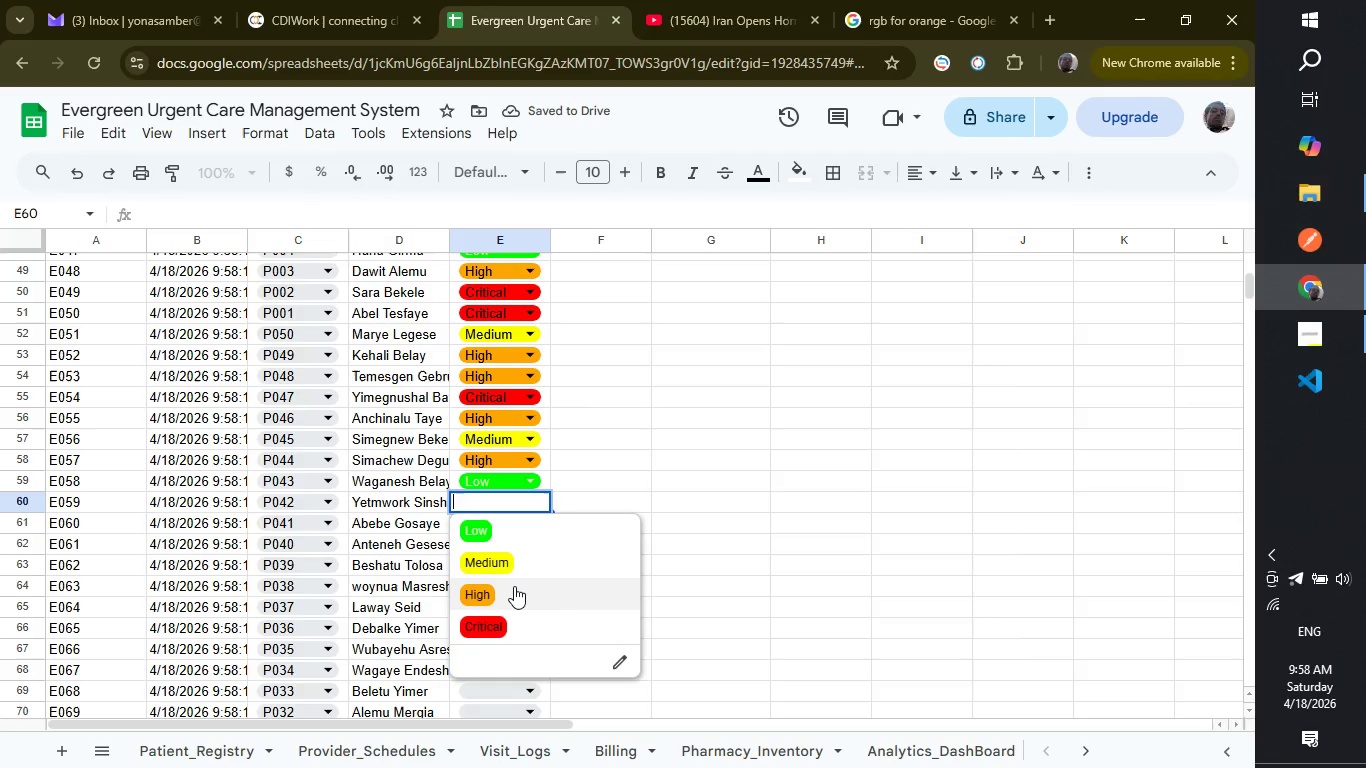 
left_click([514, 586])
 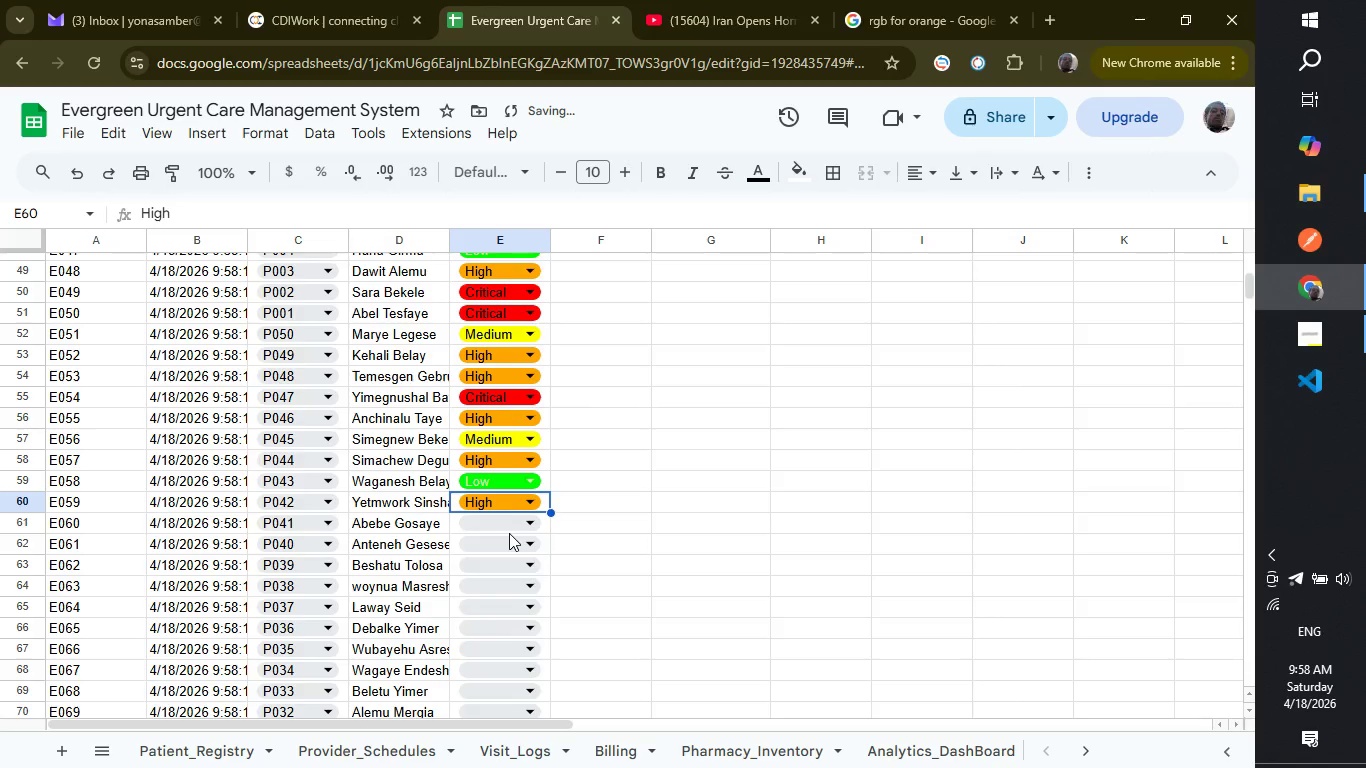 
left_click([509, 533])
 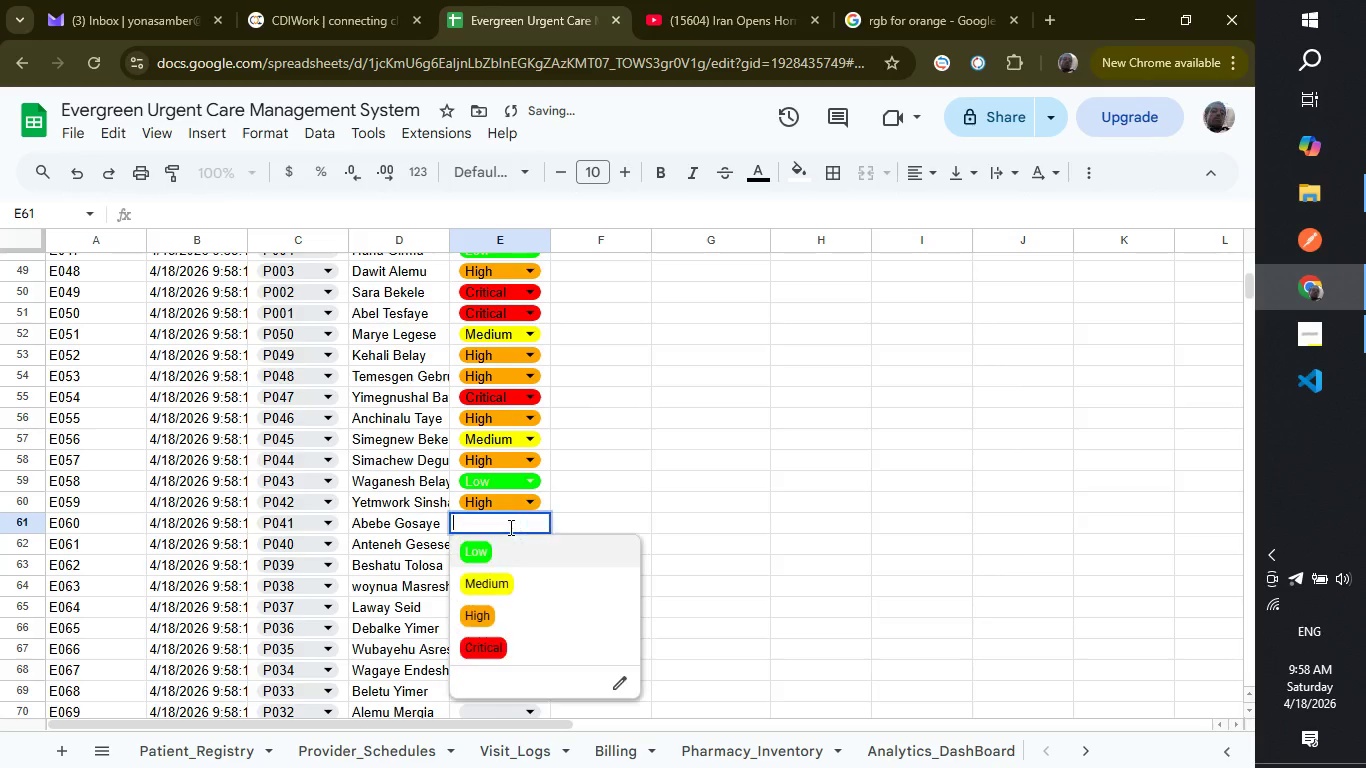 
left_click([509, 527])
 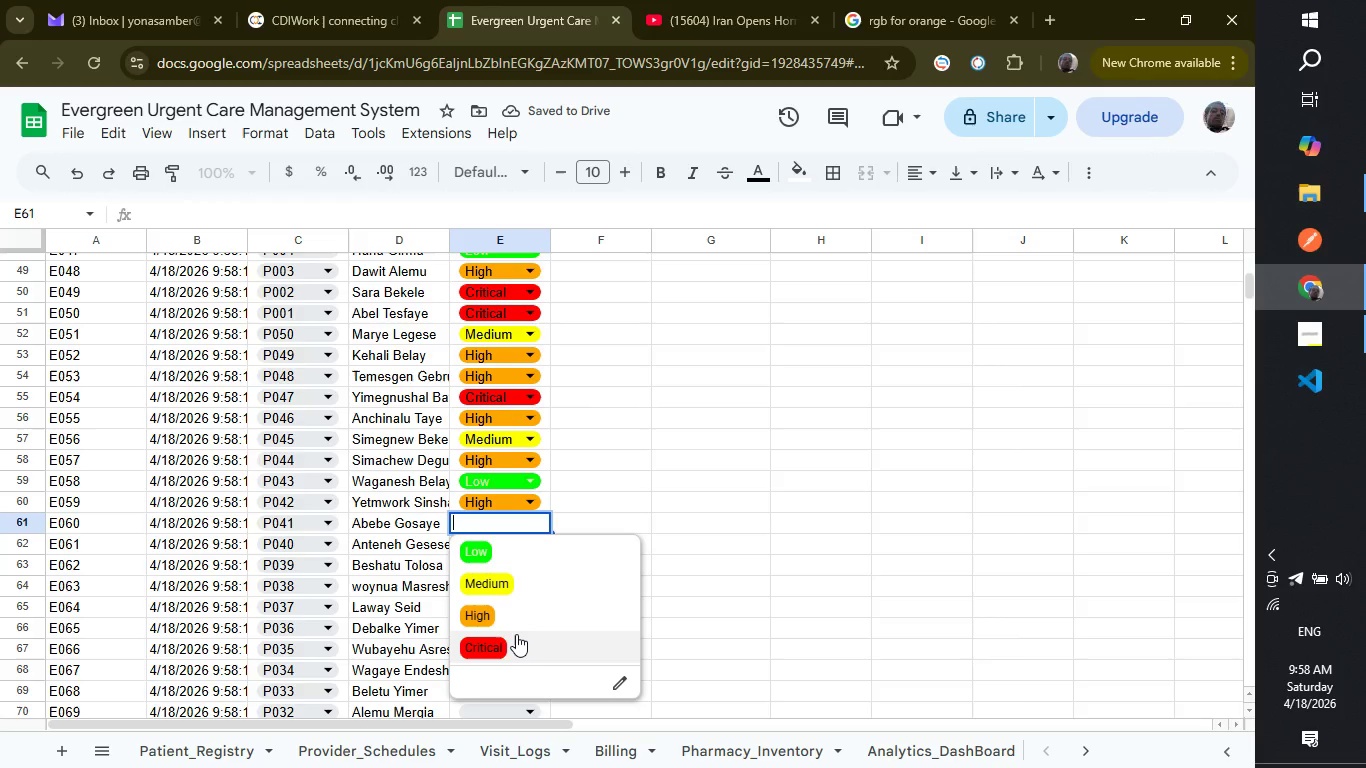 
left_click([516, 634])
 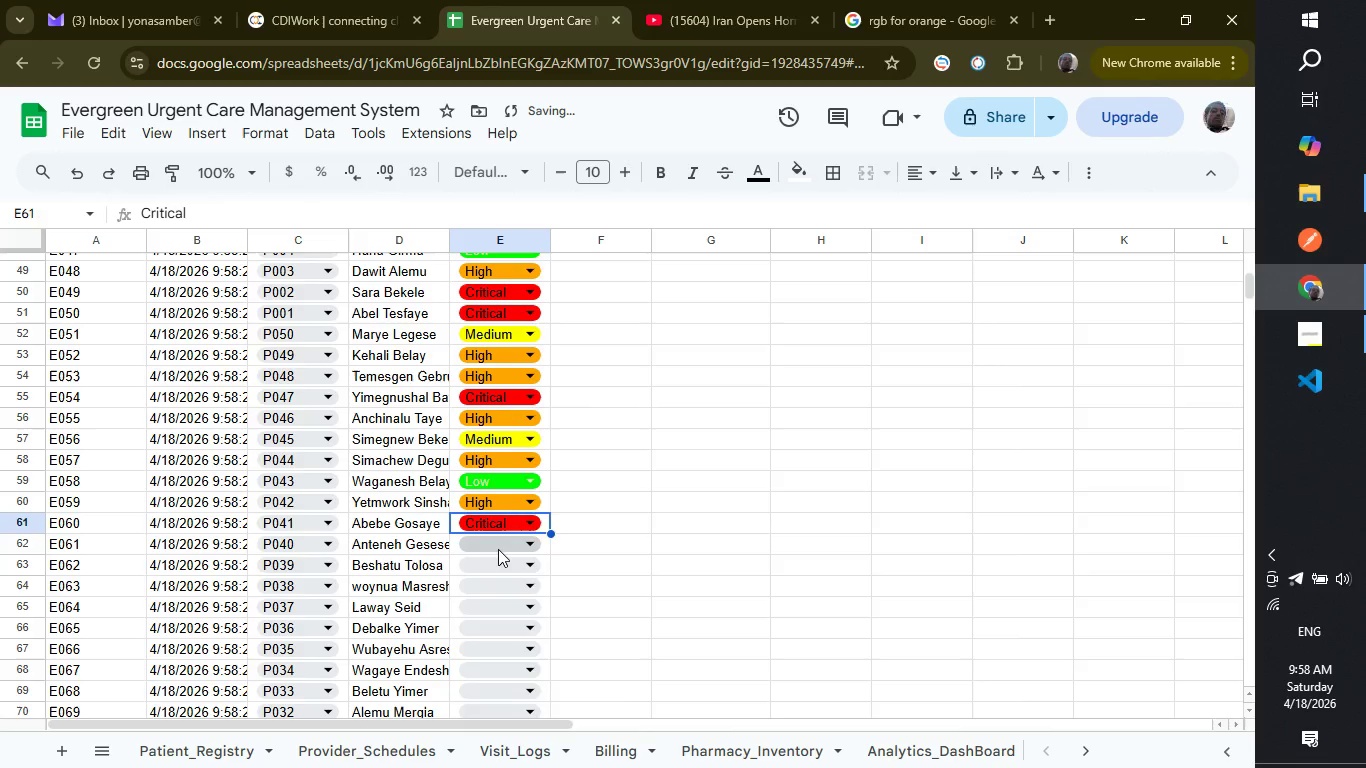 
left_click([498, 549])
 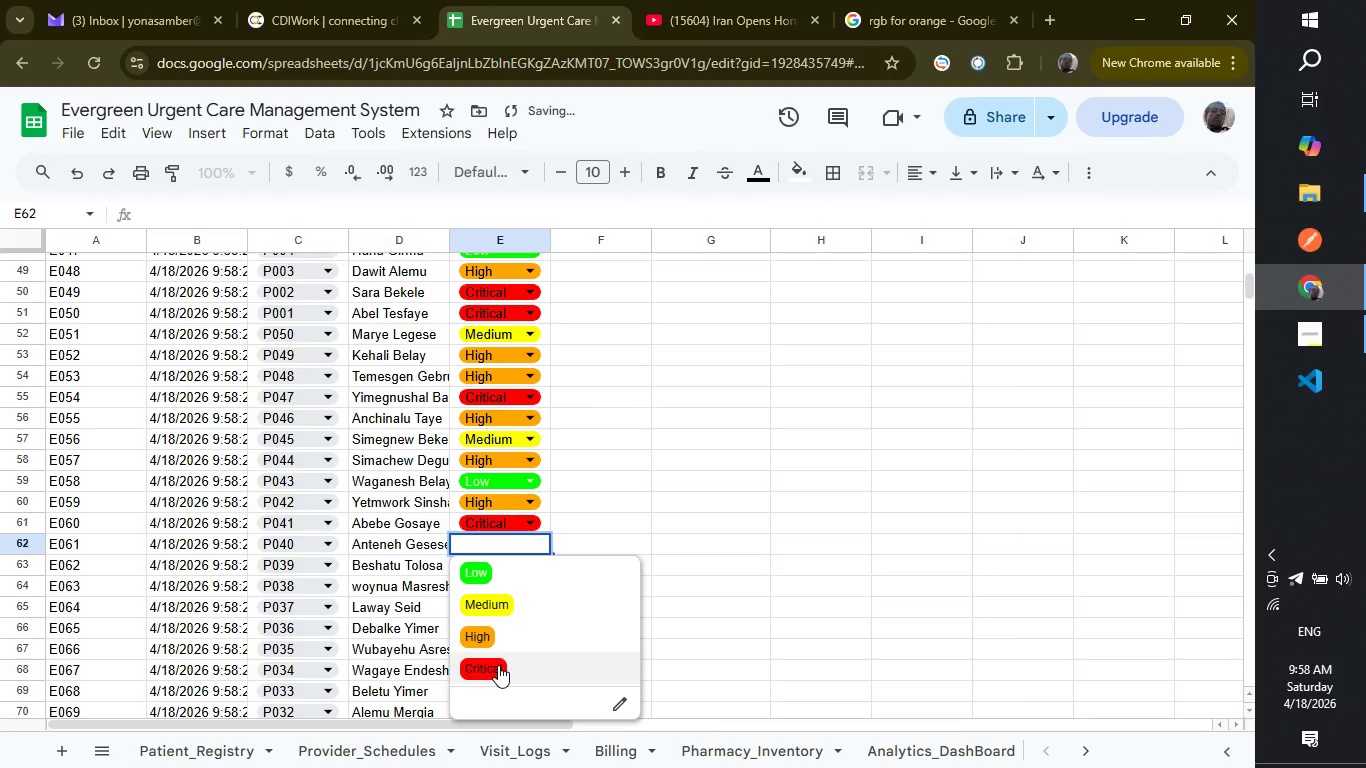 
left_click([498, 665])
 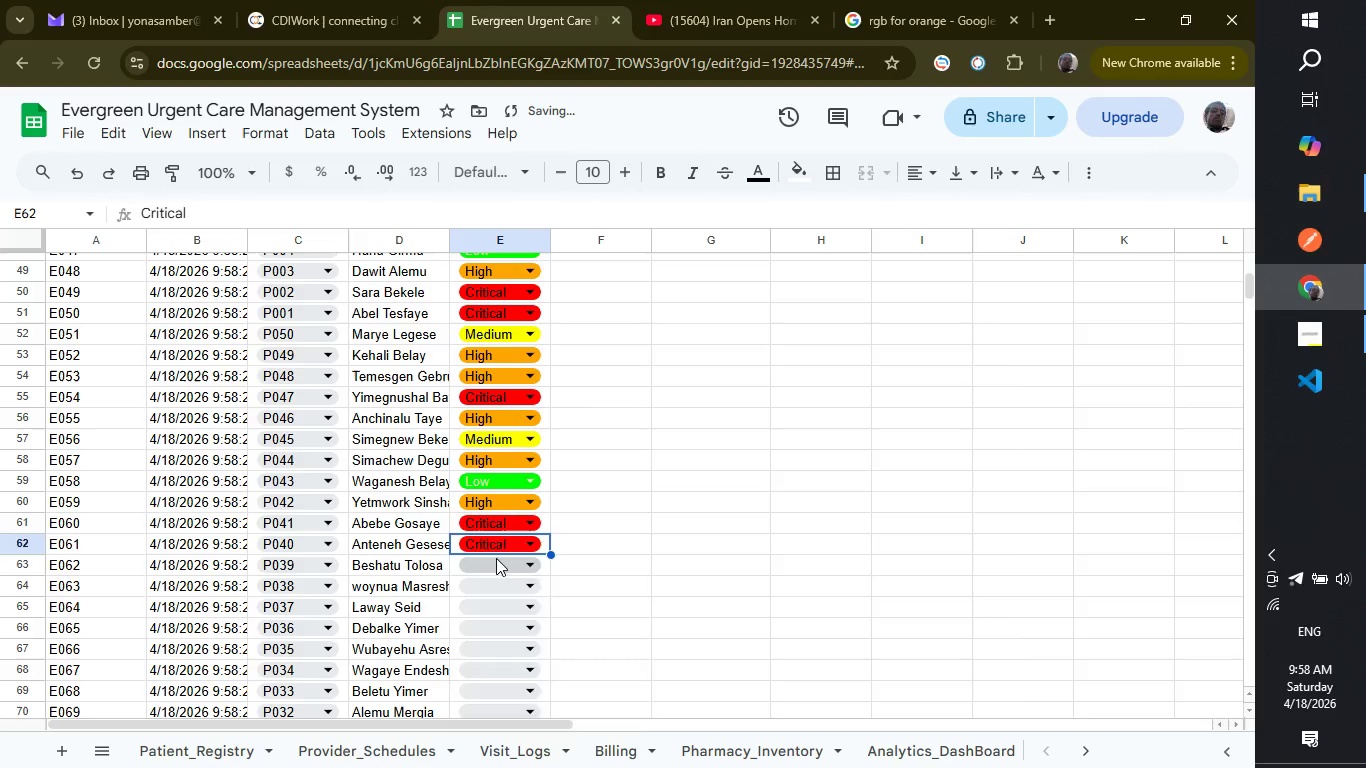 
left_click([496, 558])
 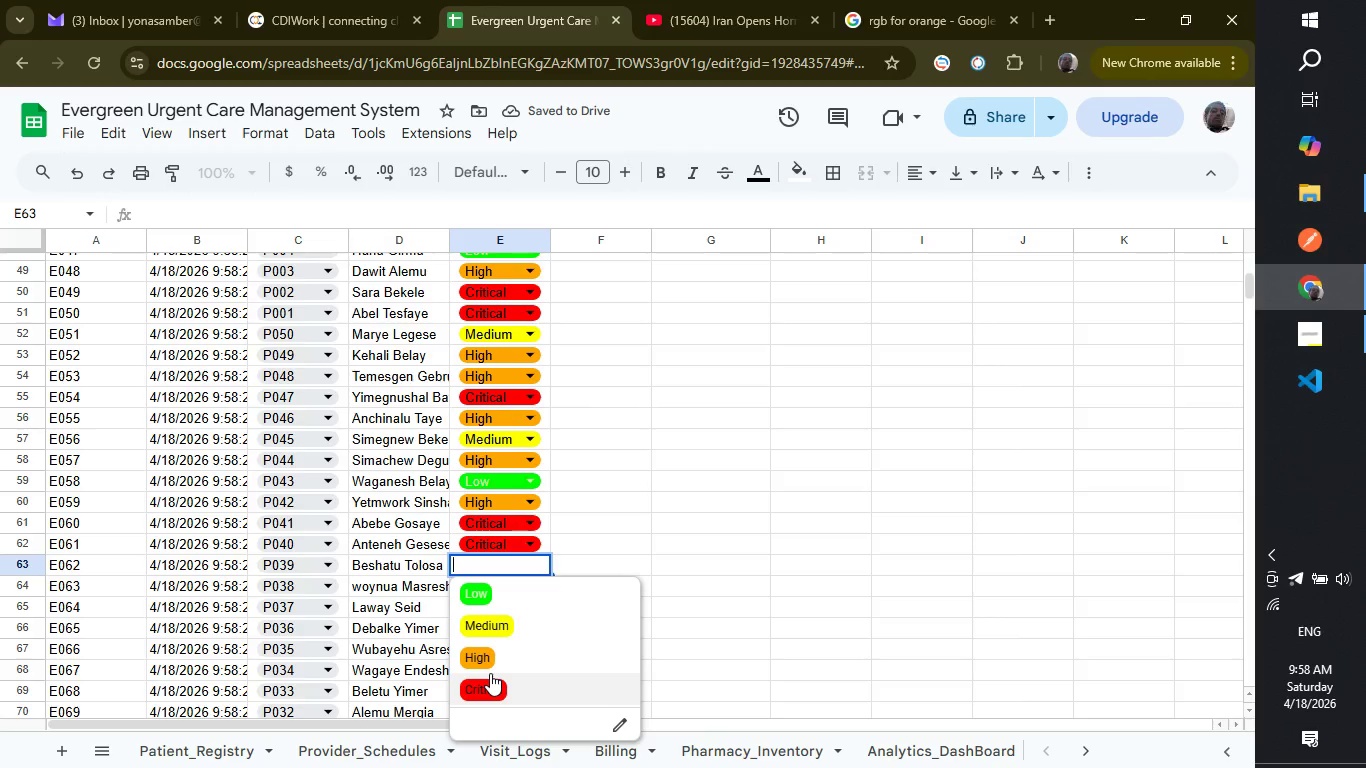 
left_click([490, 673])
 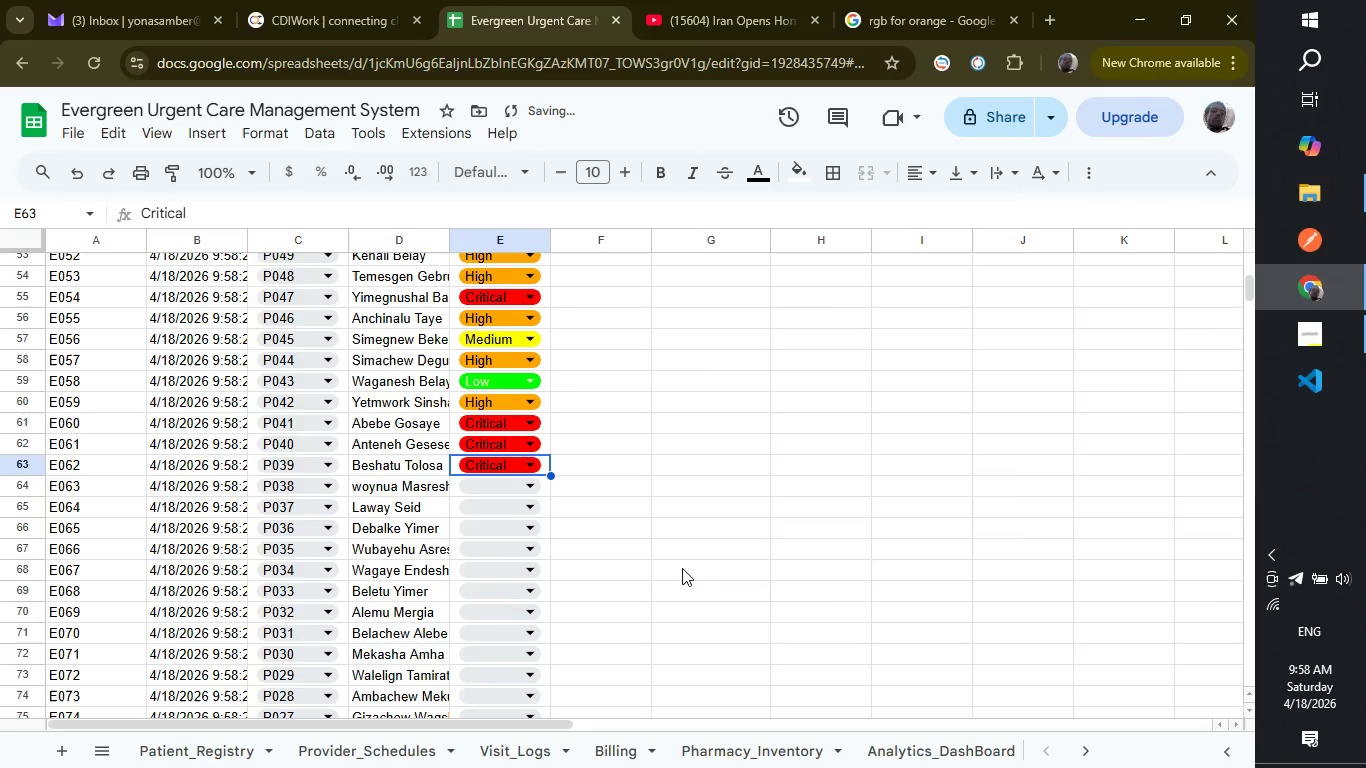 
scroll: coordinate [682, 568], scroll_direction: down, amount: 1.0
 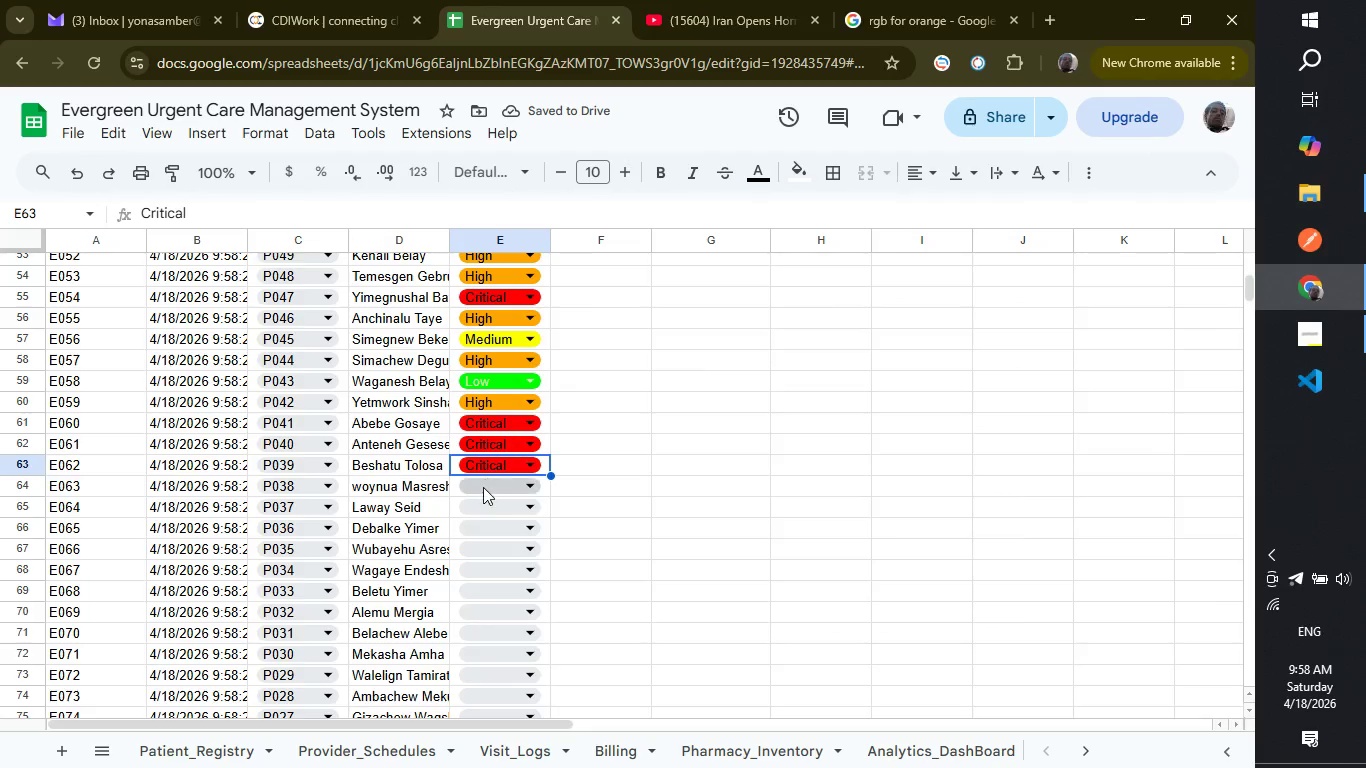 
left_click([483, 487])
 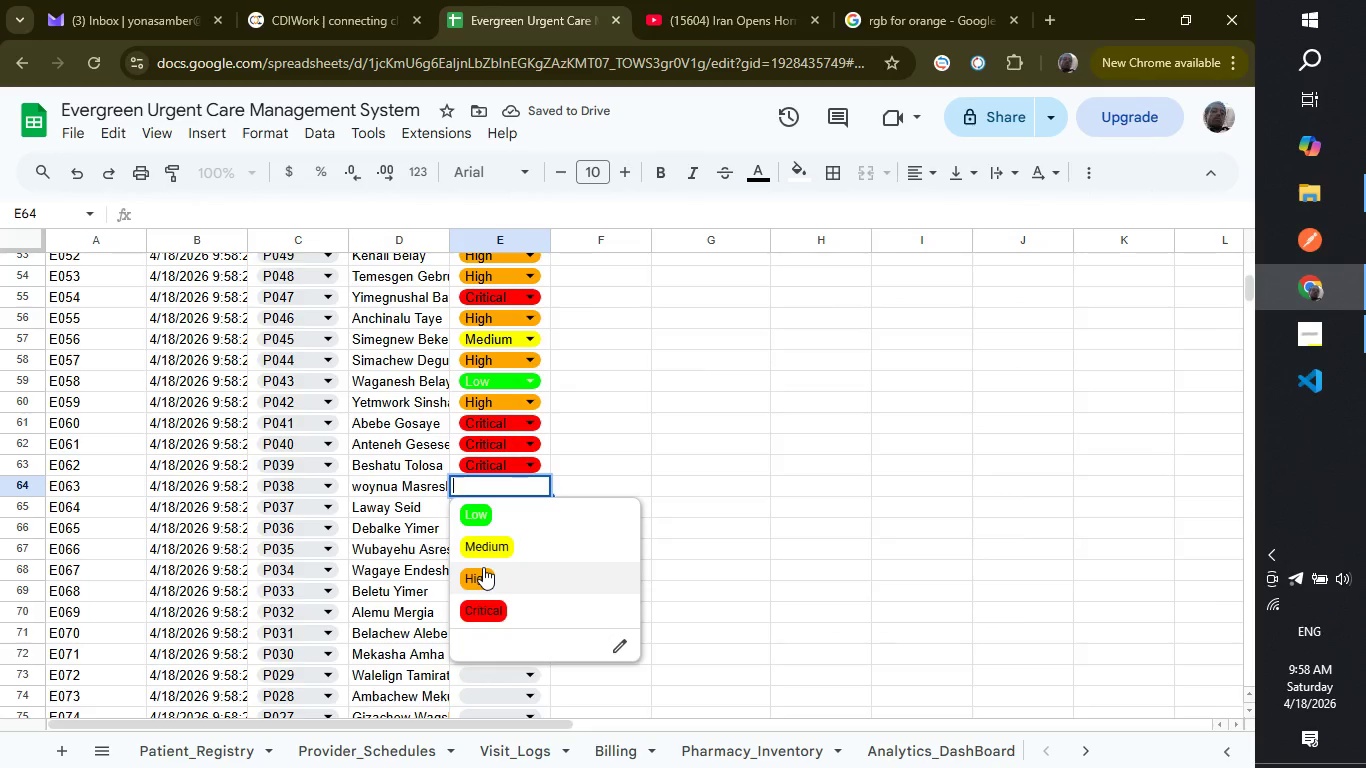 
left_click([483, 567])
 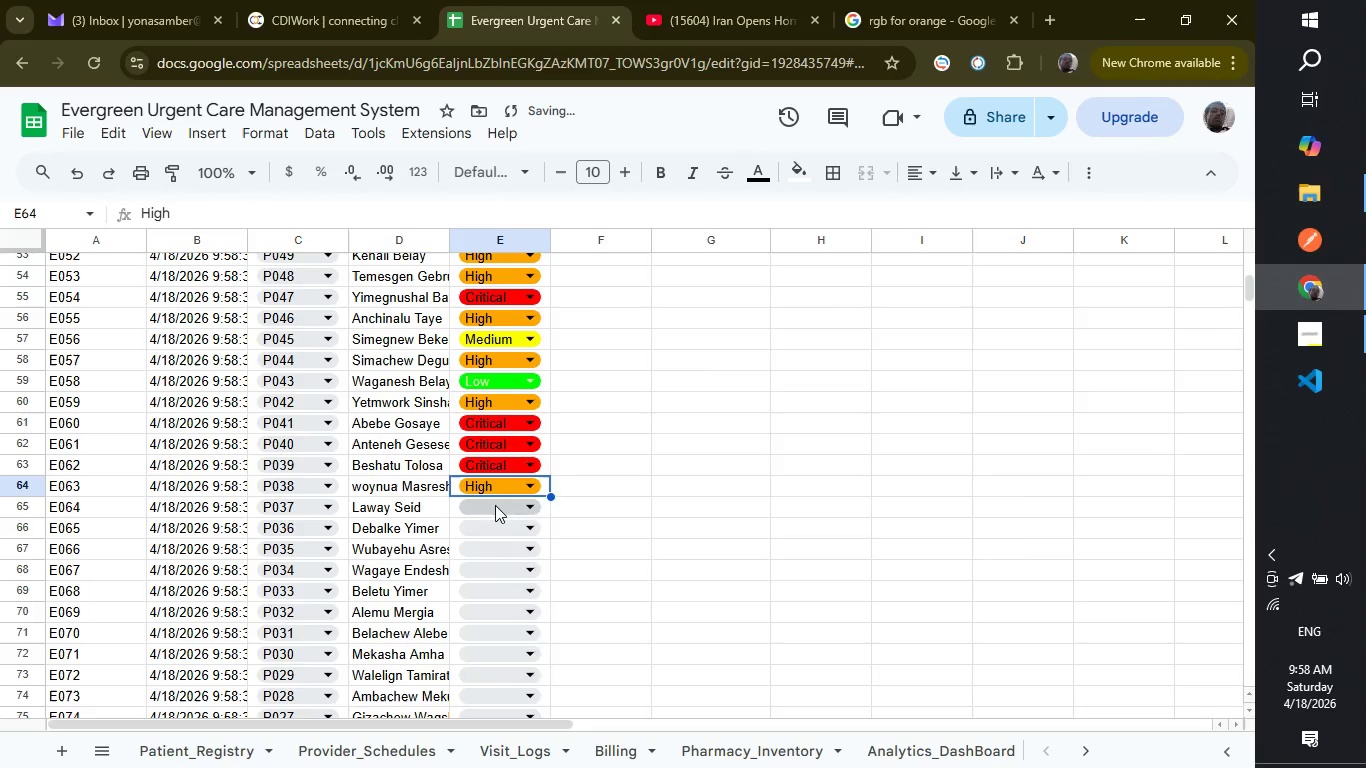 
left_click([495, 505])
 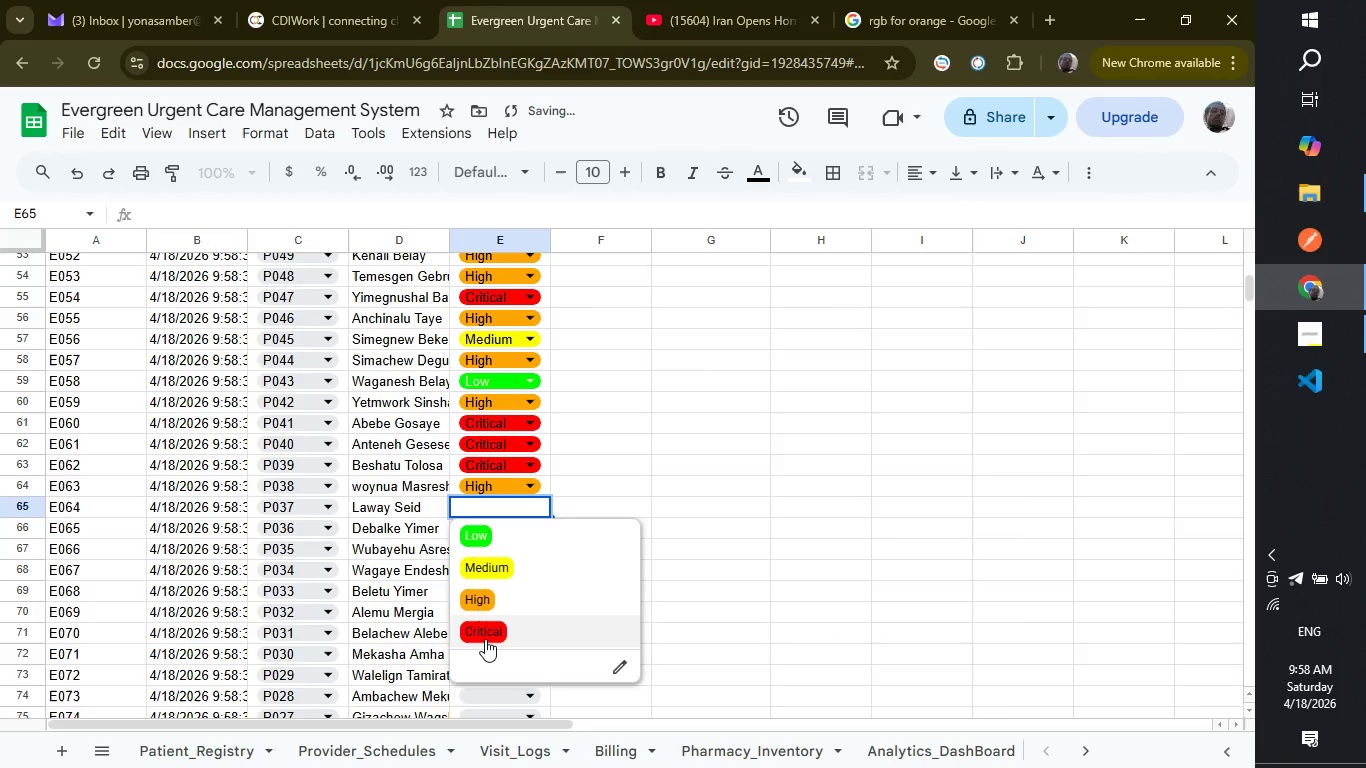 
left_click([485, 639])
 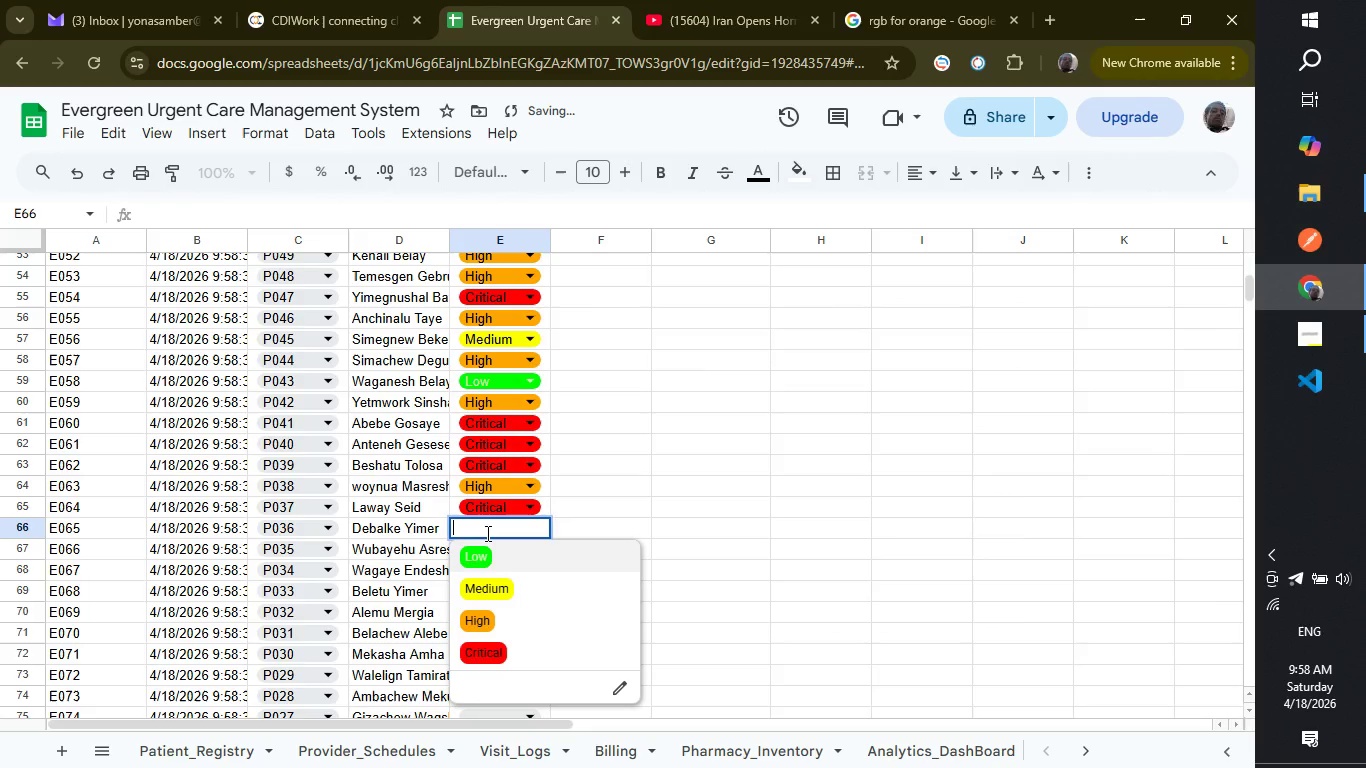 
left_click([486, 533])
 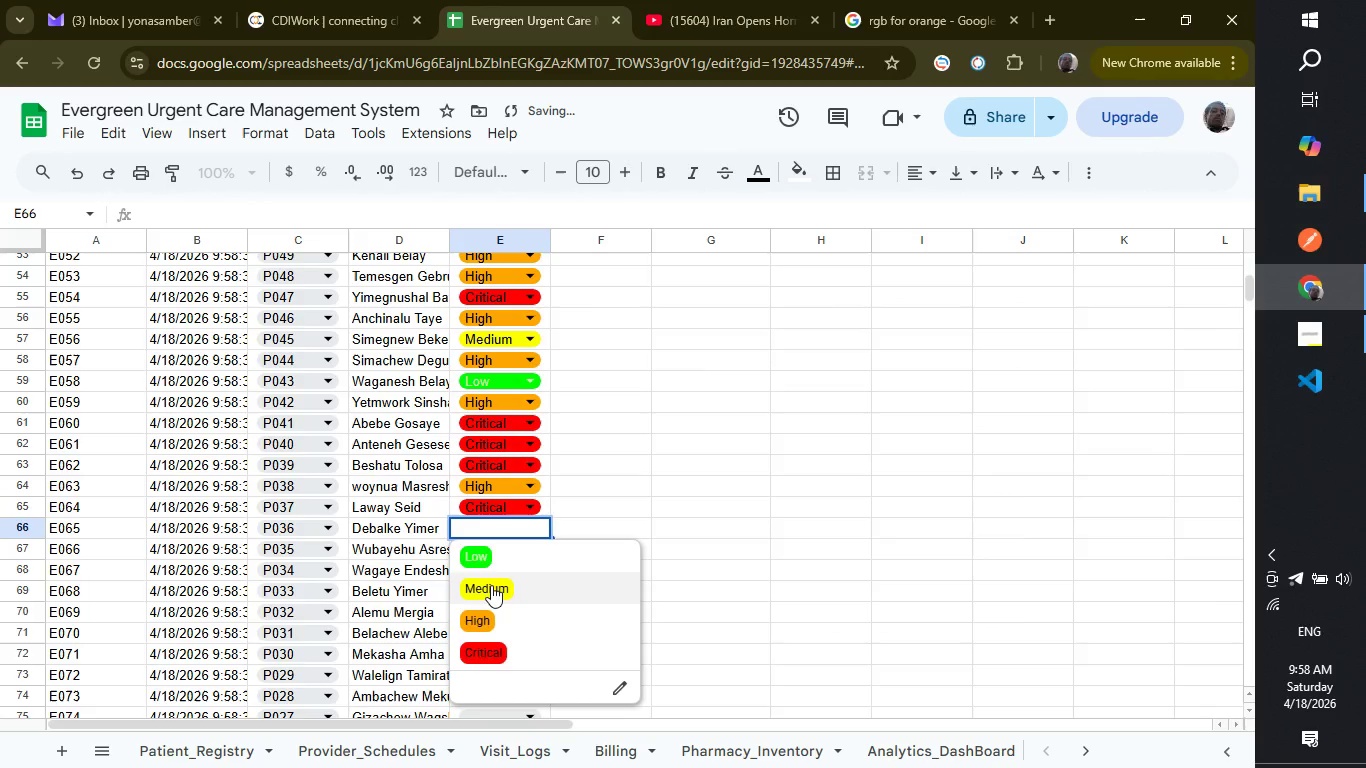 
left_click([491, 585])
 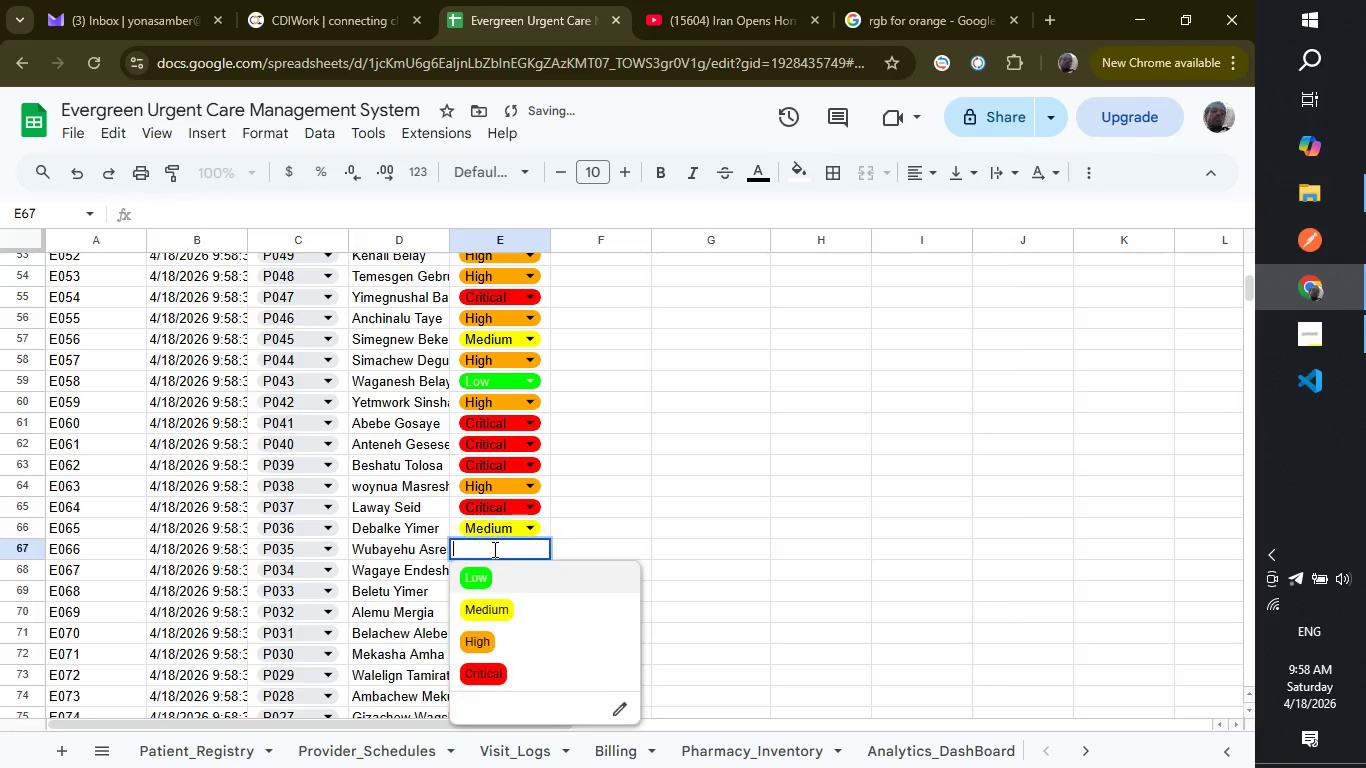 
left_click([493, 549])
 